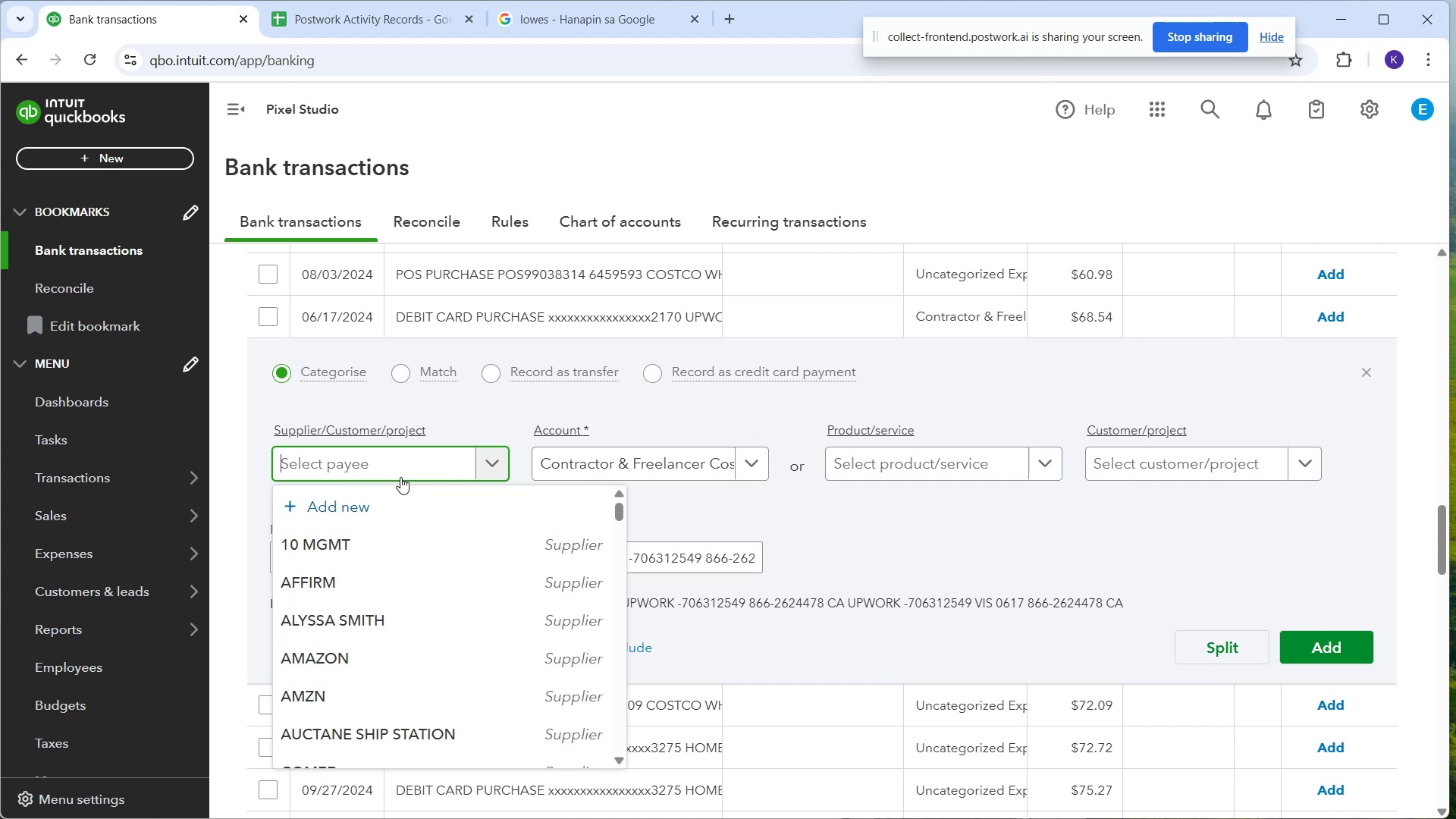 
type(upwork)
 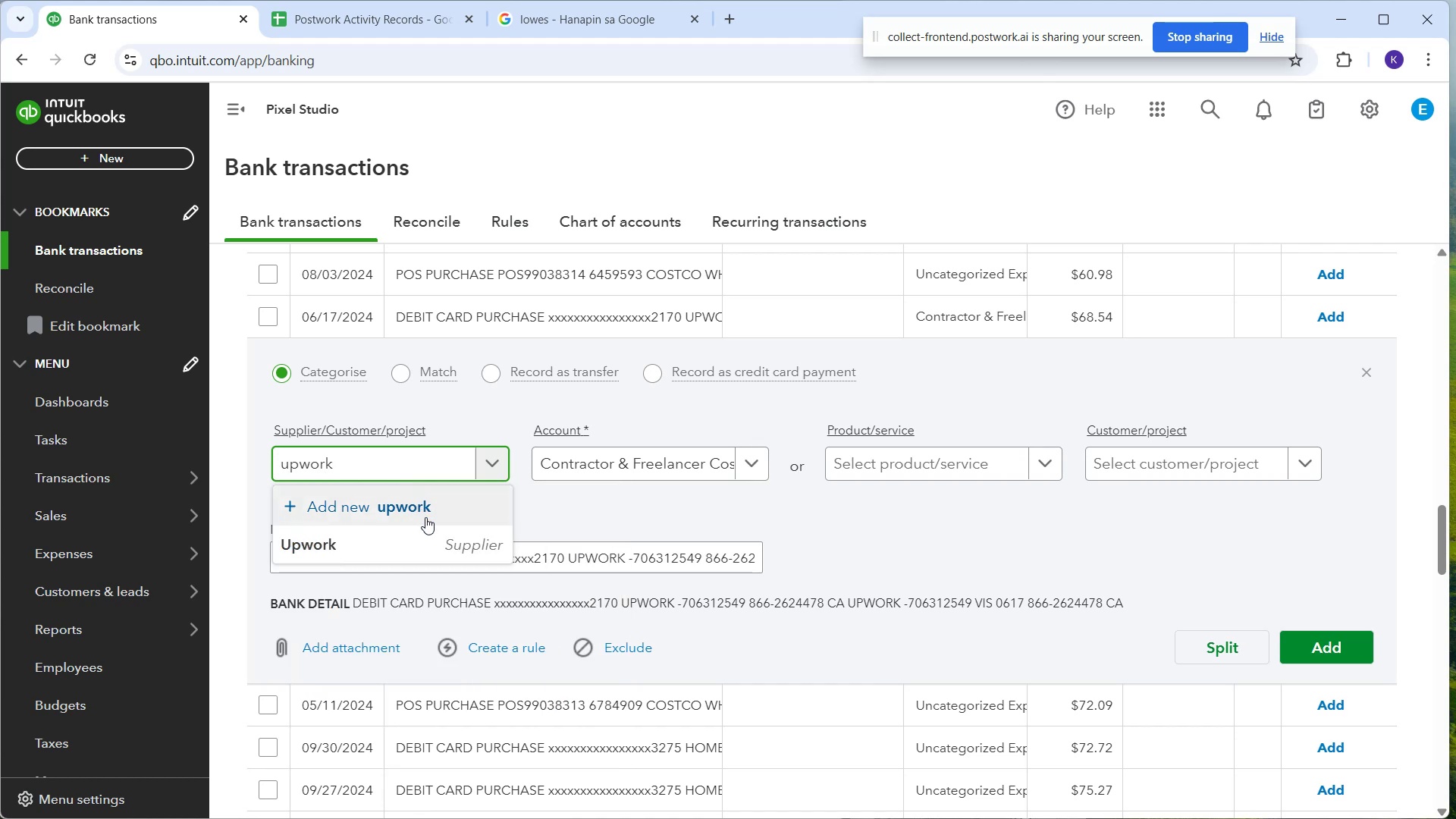 
left_click([430, 535])
 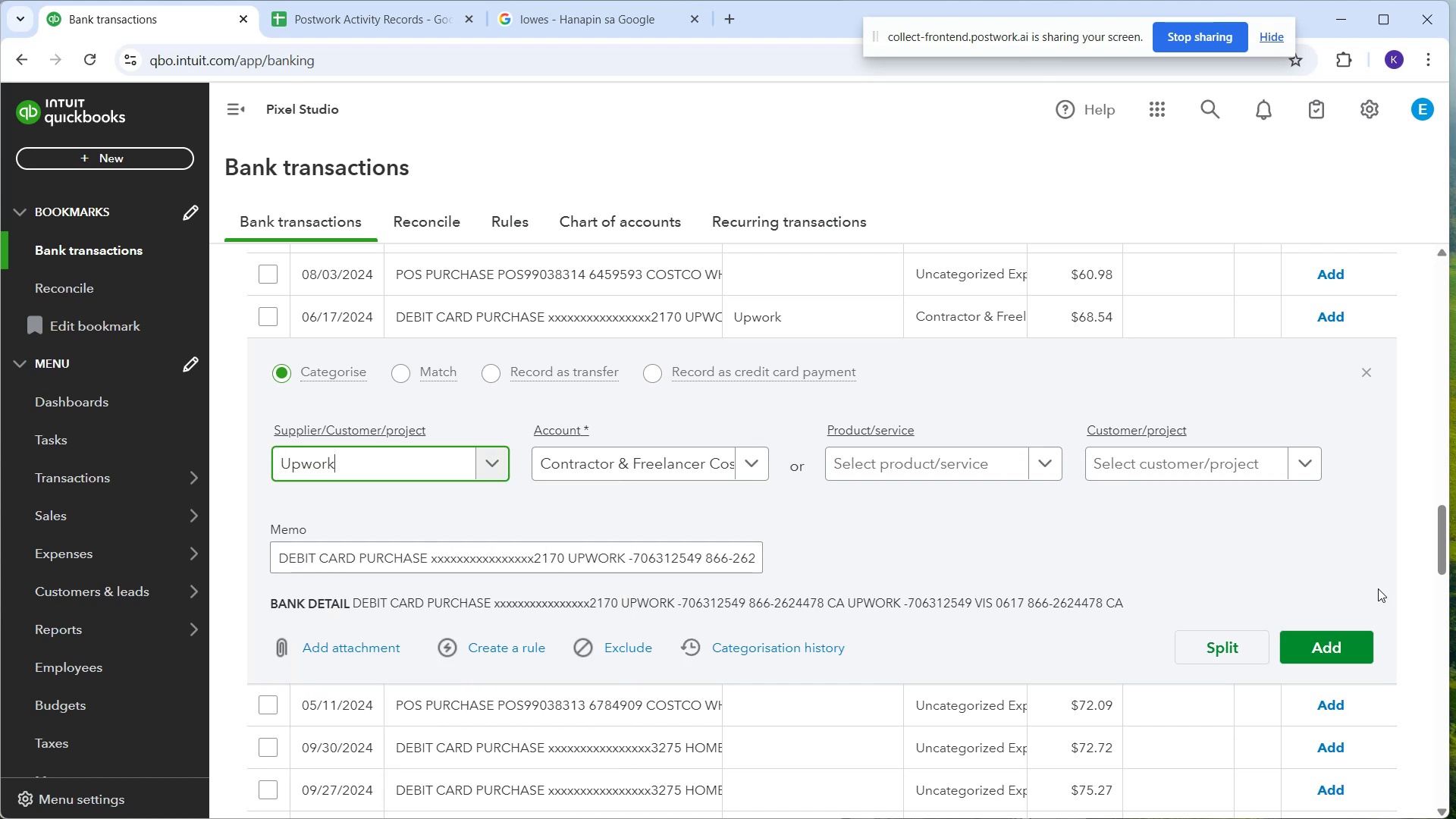 
left_click([1326, 641])
 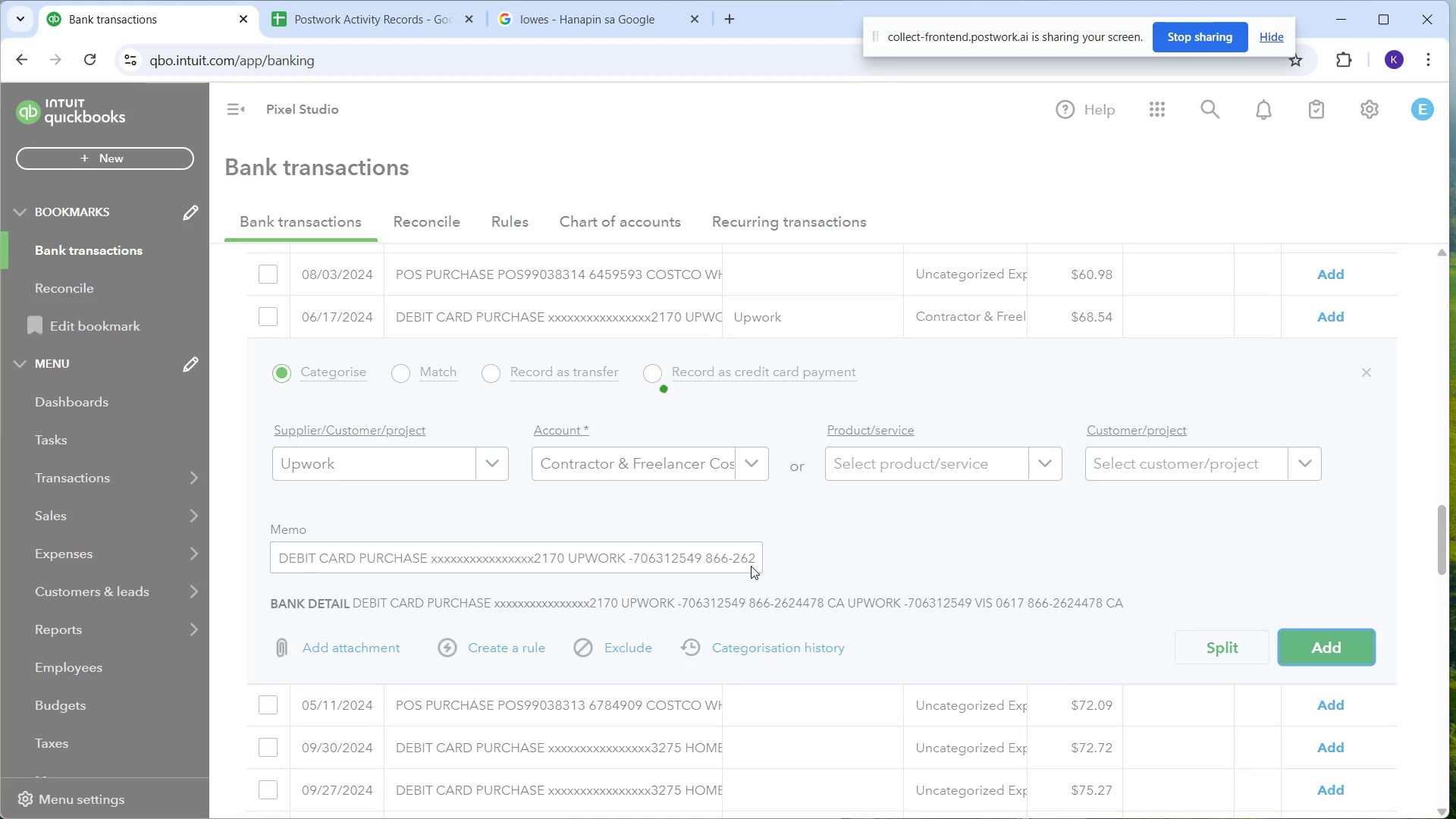 
scroll: coordinate [748, 435], scroll_direction: up, amount: 23.0
 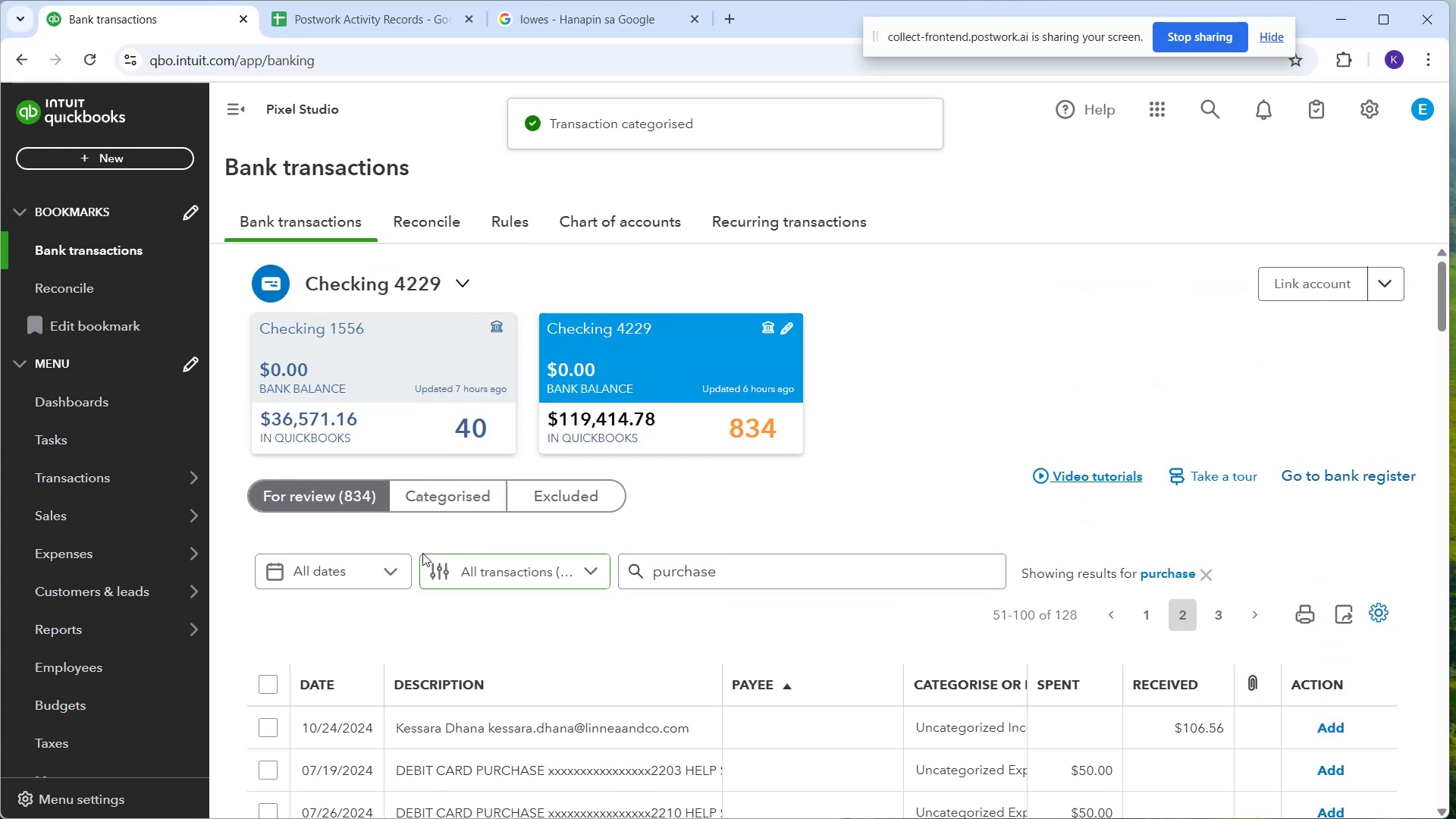 
left_click([431, 507])
 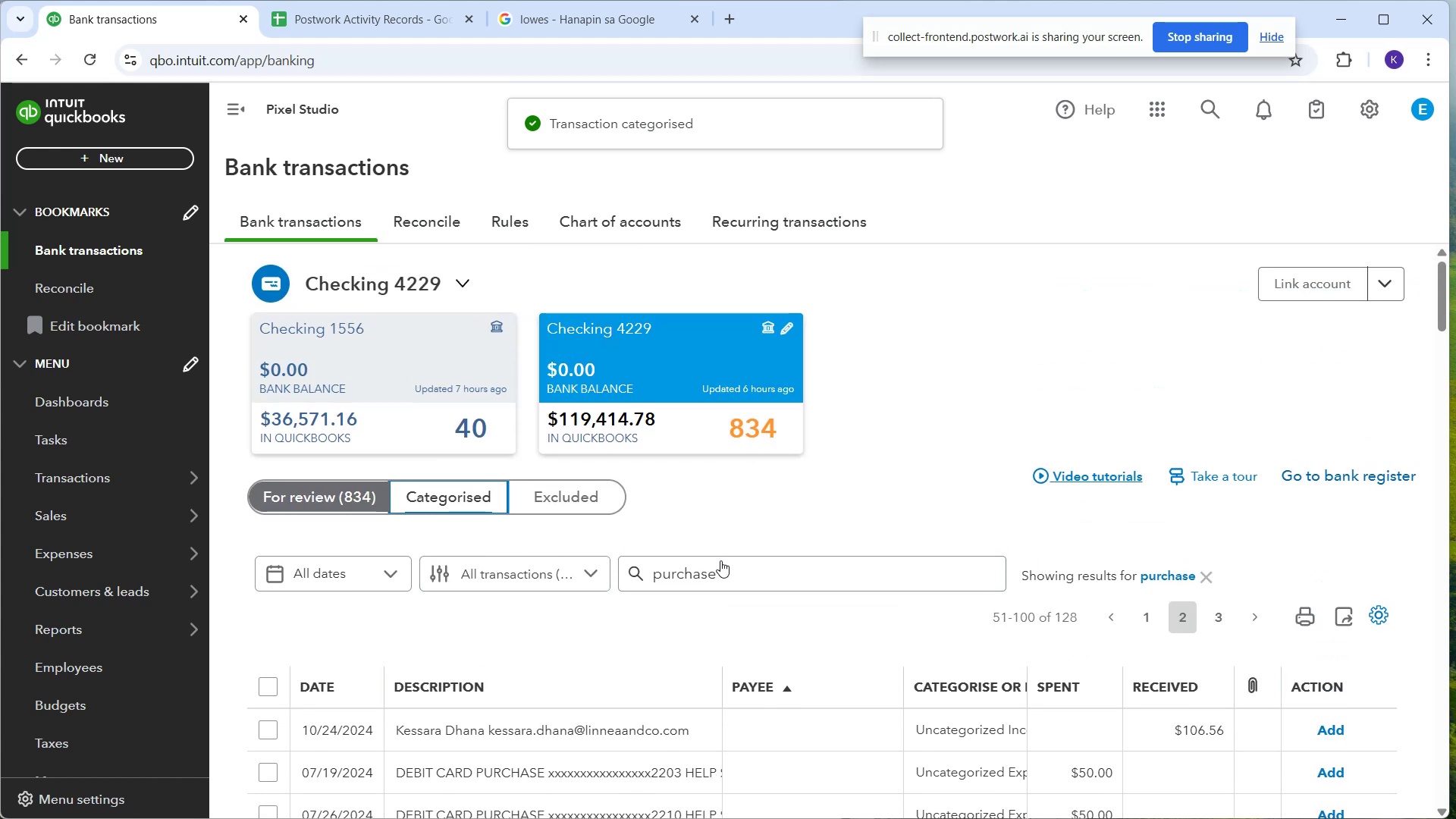 
left_click([453, 495])
 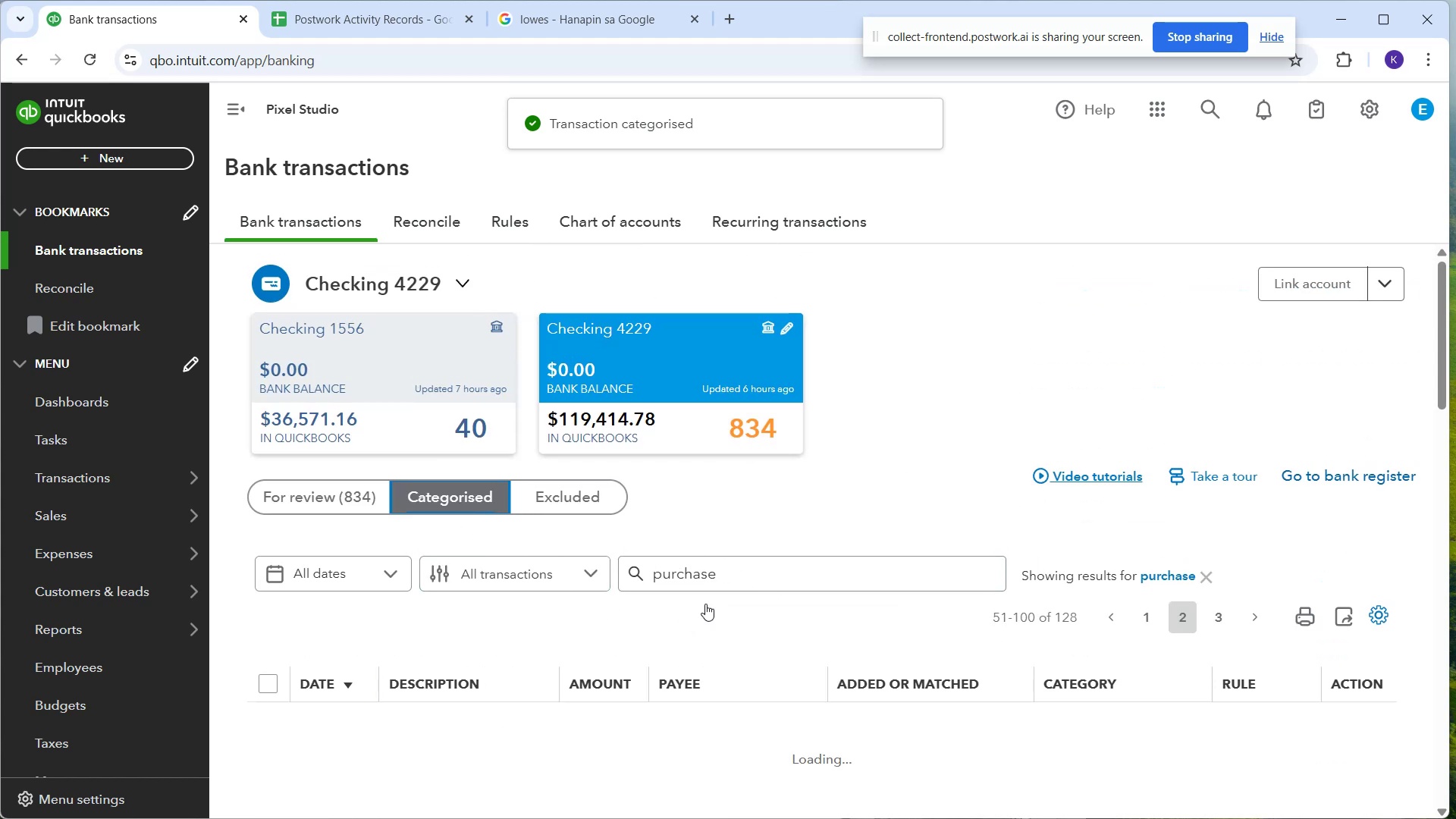 
left_click_drag(start_coordinate=[757, 583], to_coordinate=[599, 526])
 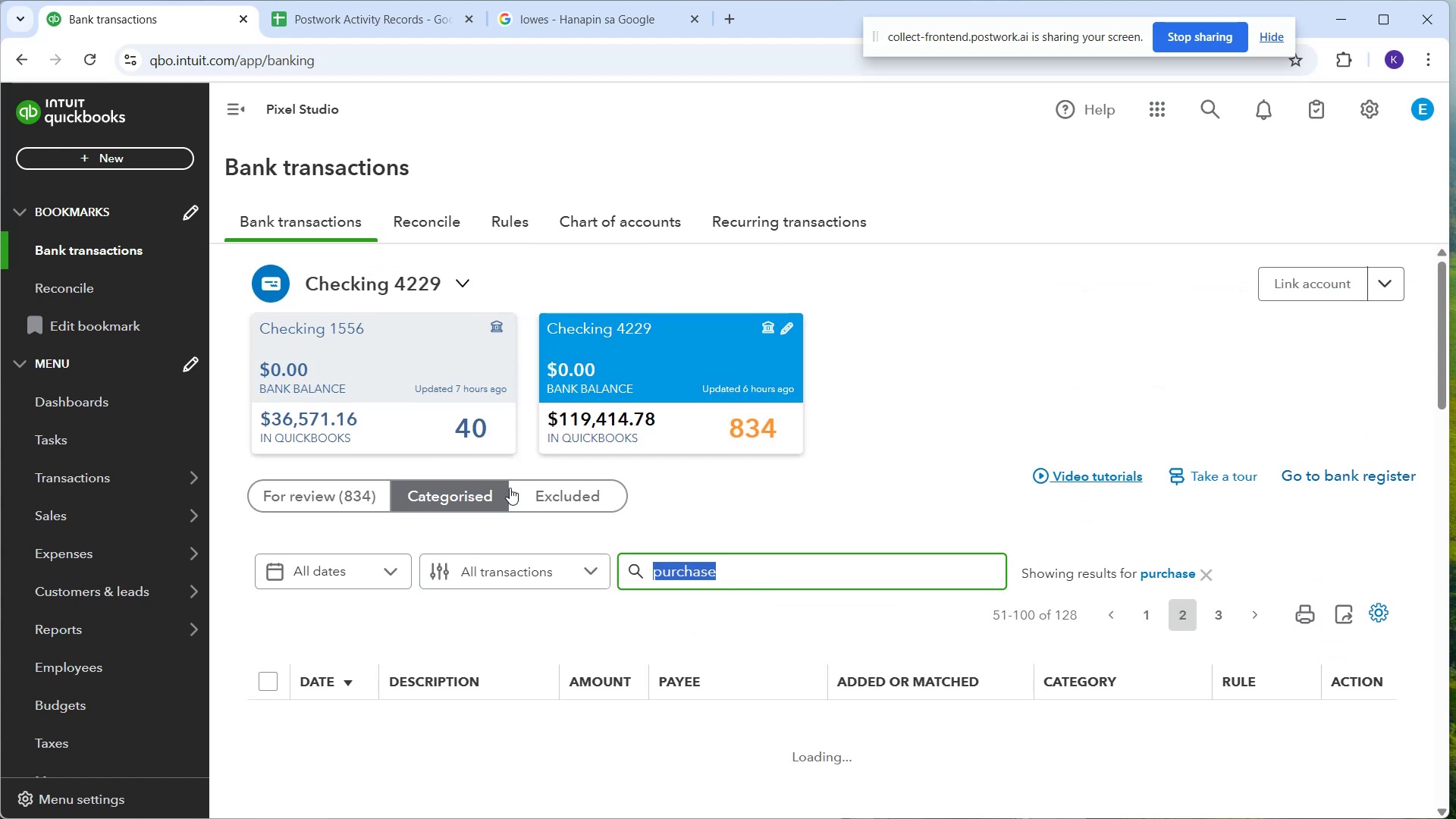 
type(upwork)
 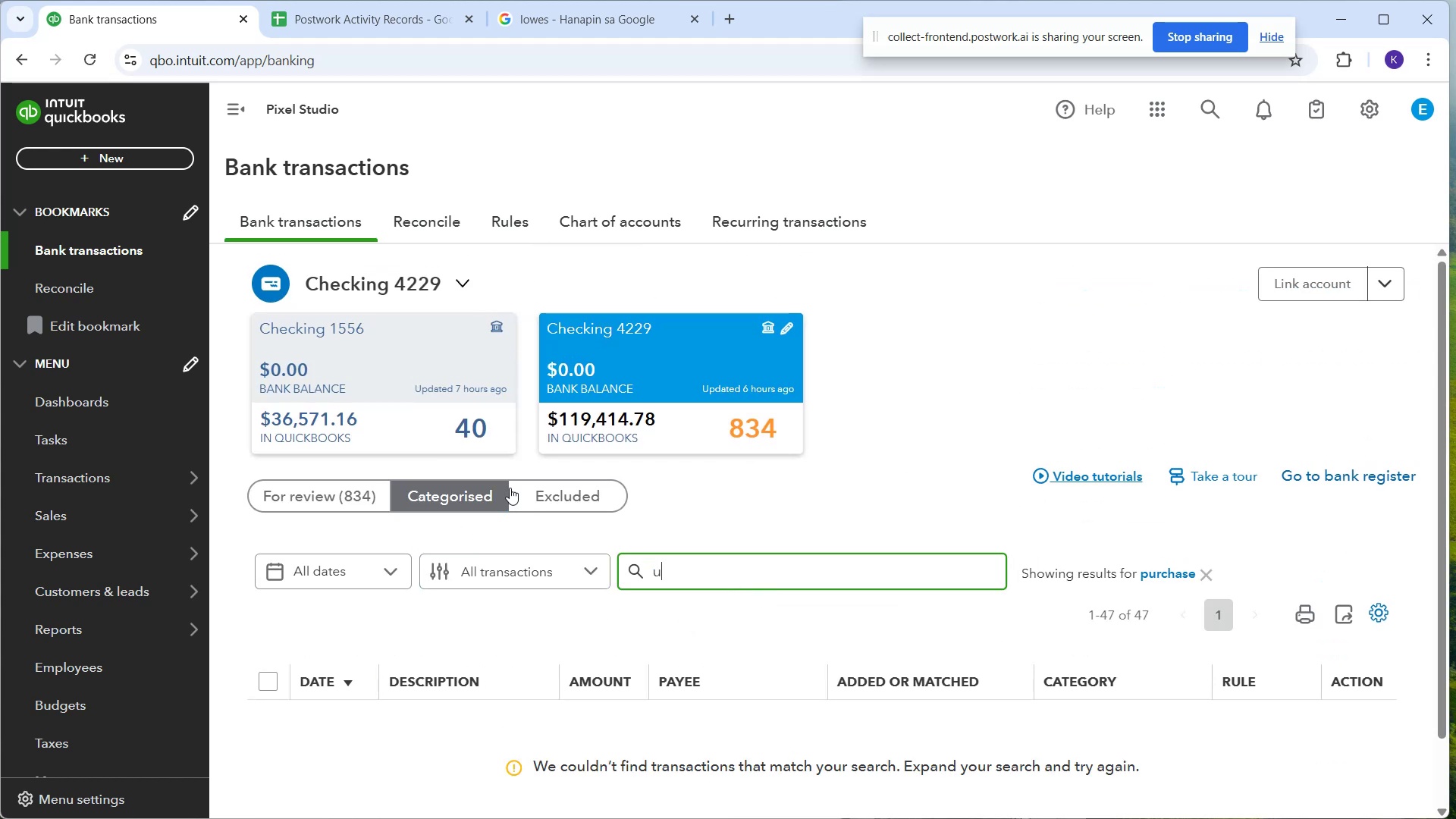 
hold_key(key=Enter, duration=0.65)
 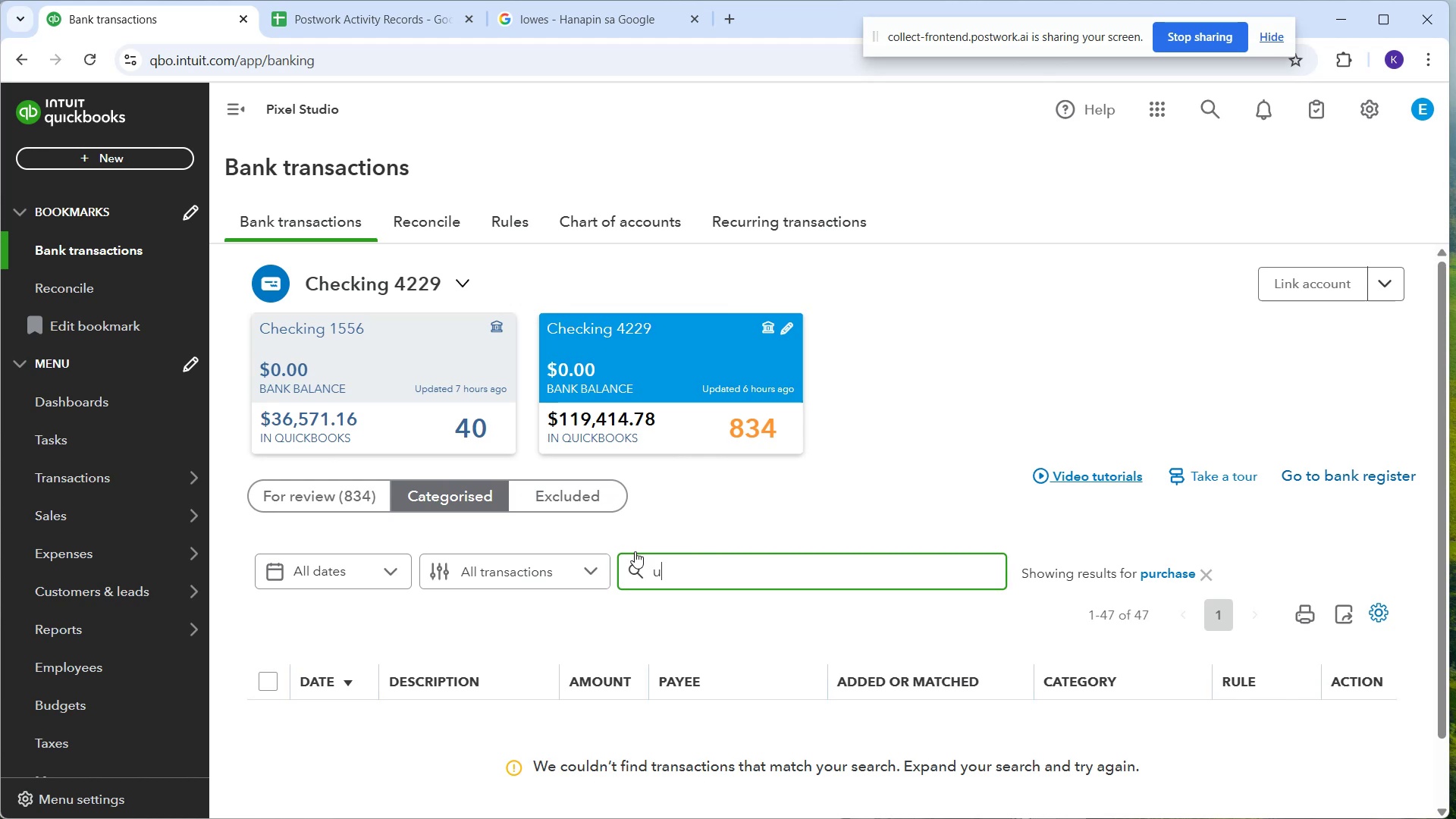 
key(Backspace)
 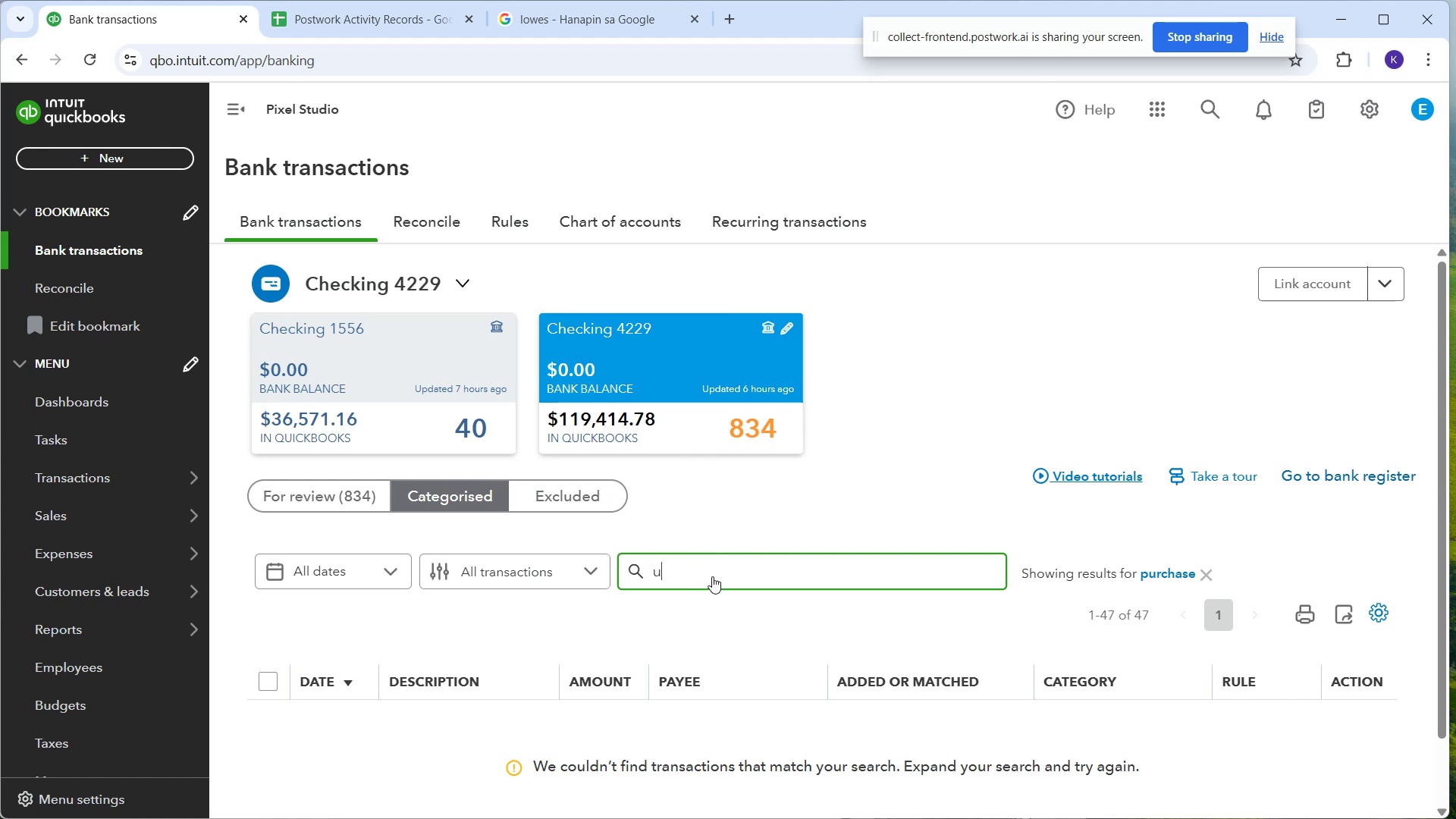 
left_click([712, 576])
 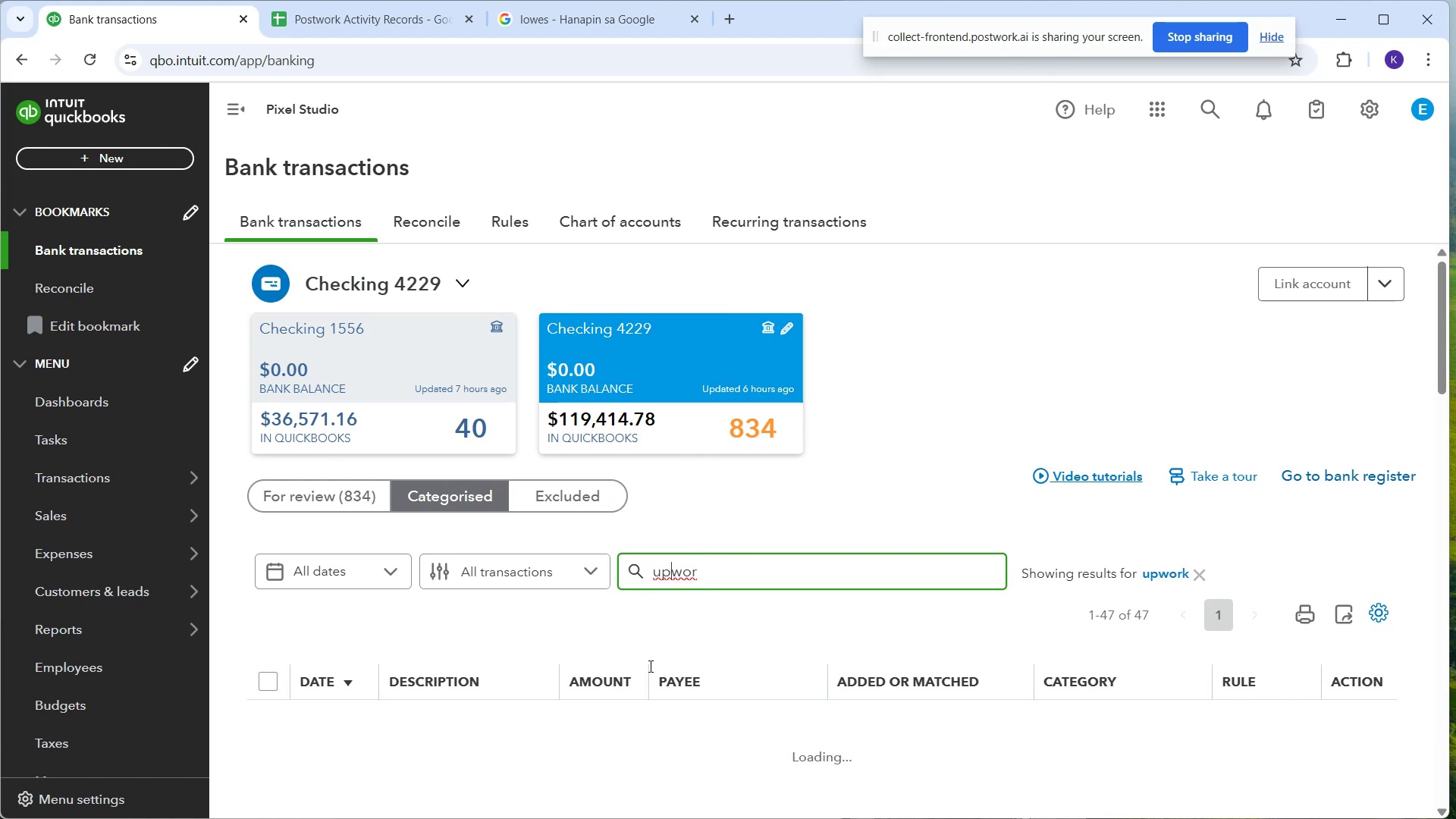 
wait(7.01)
 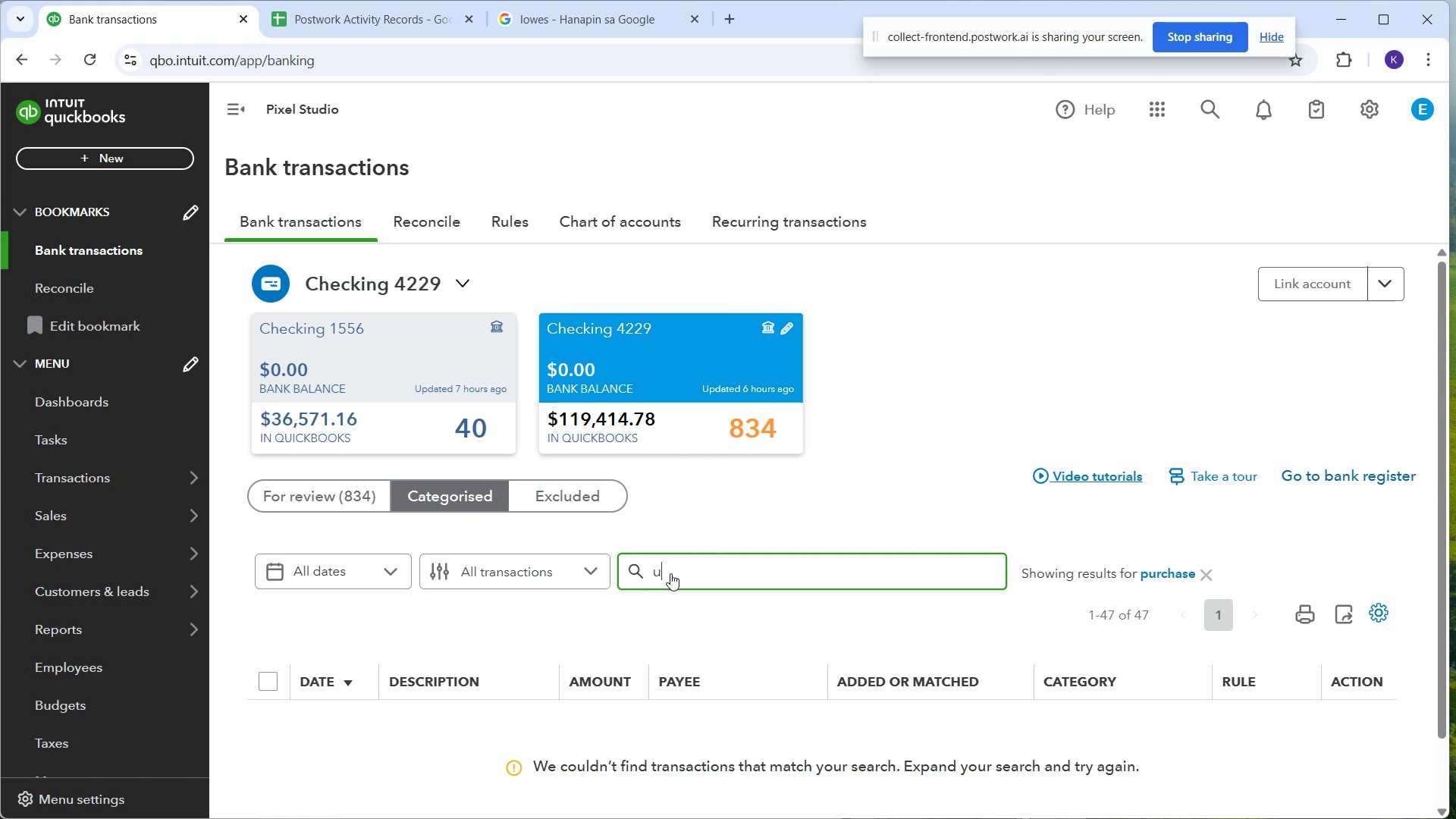 
key(K)
 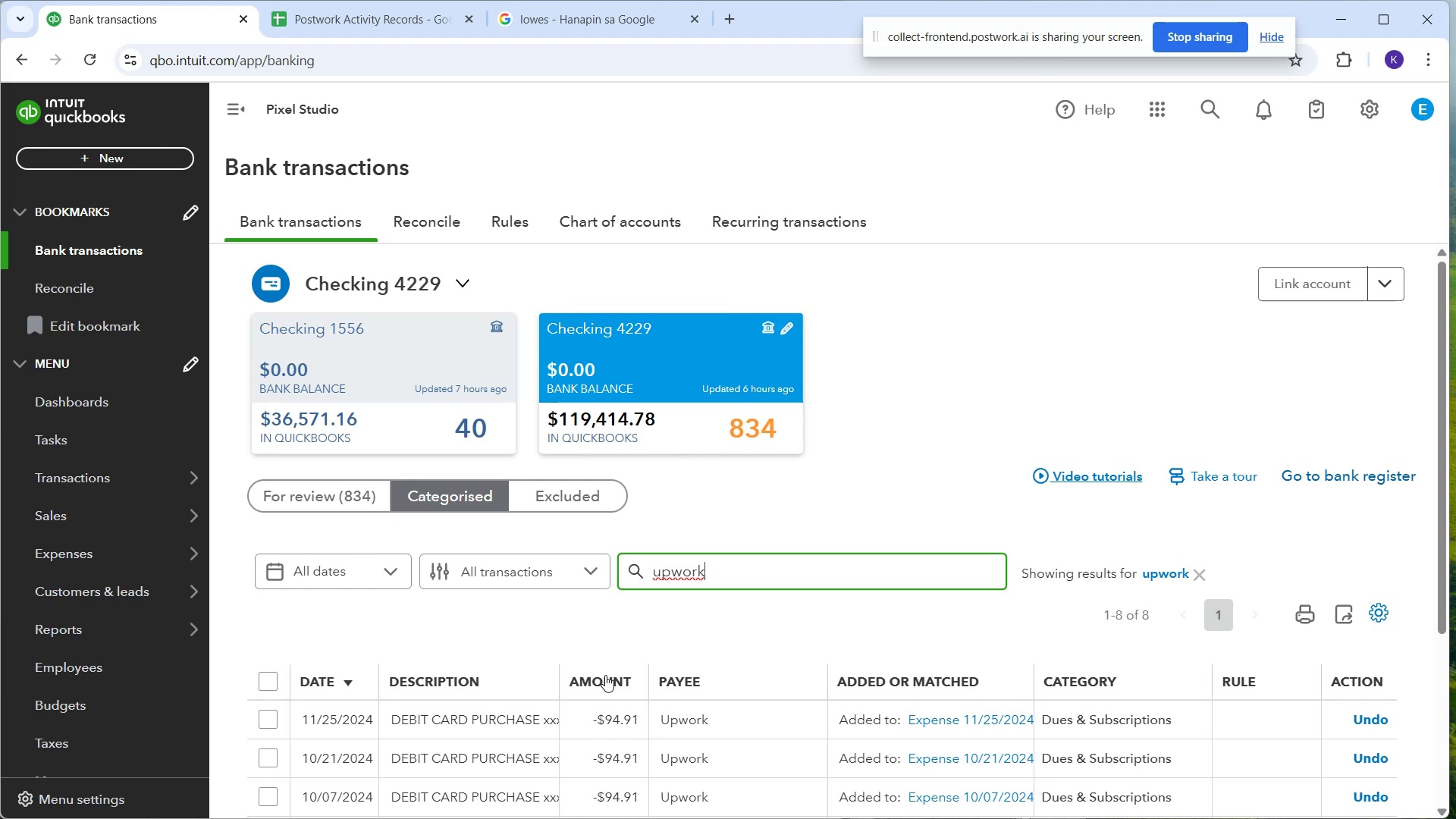 
wait(18.32)
 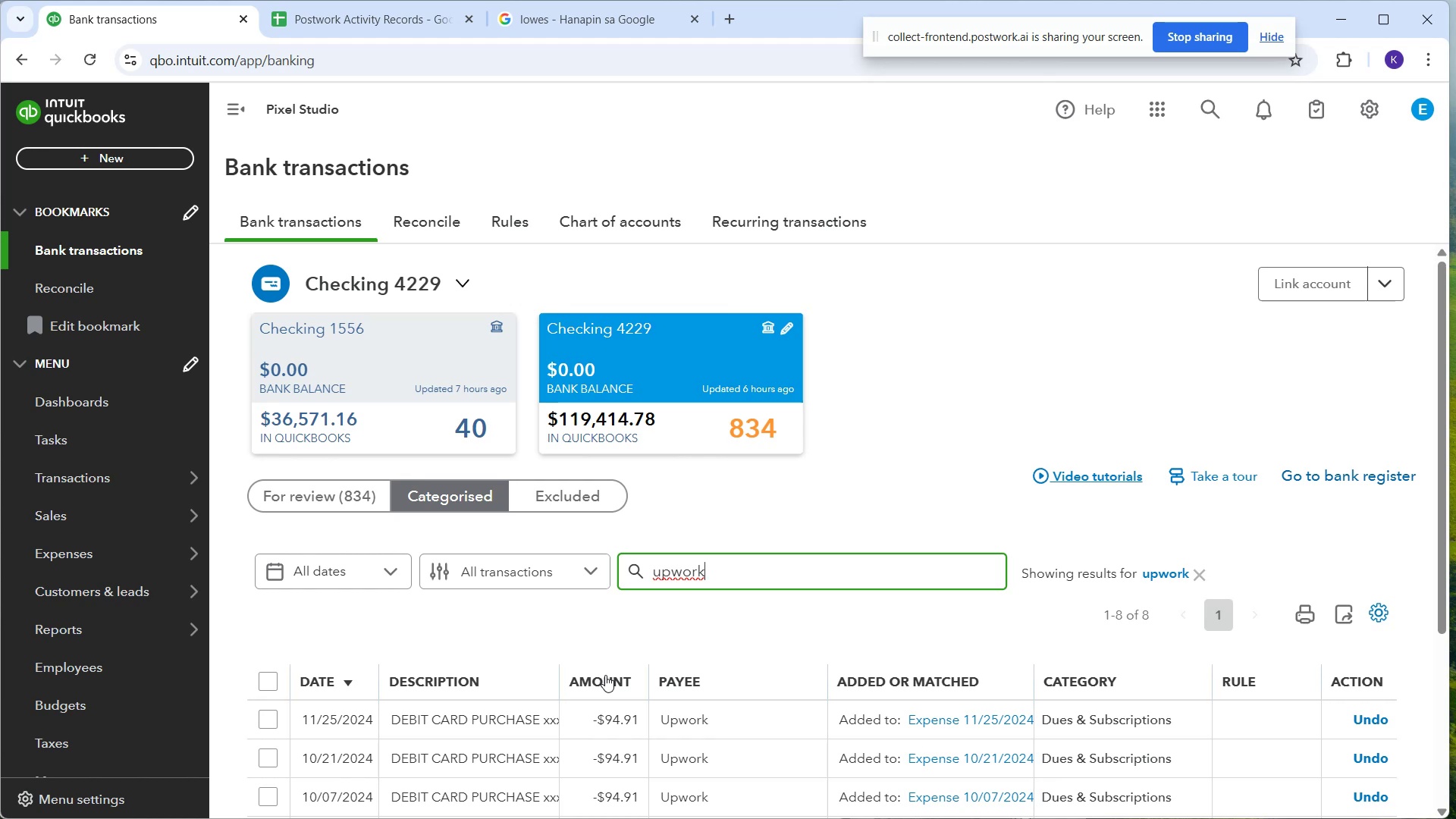 
scroll: coordinate [968, 695], scroll_direction: down, amount: 2.0
 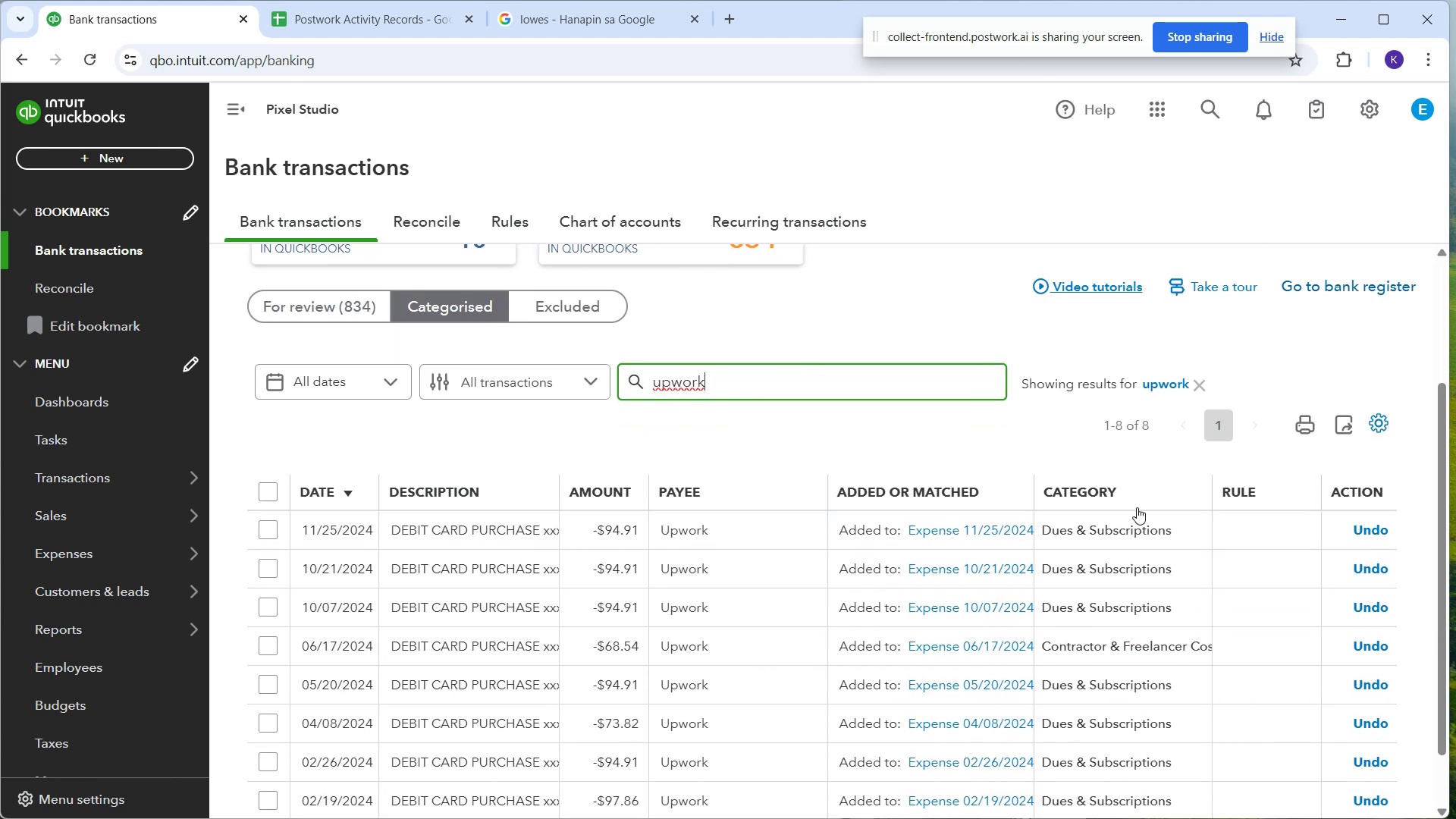 
left_click([1131, 523])
 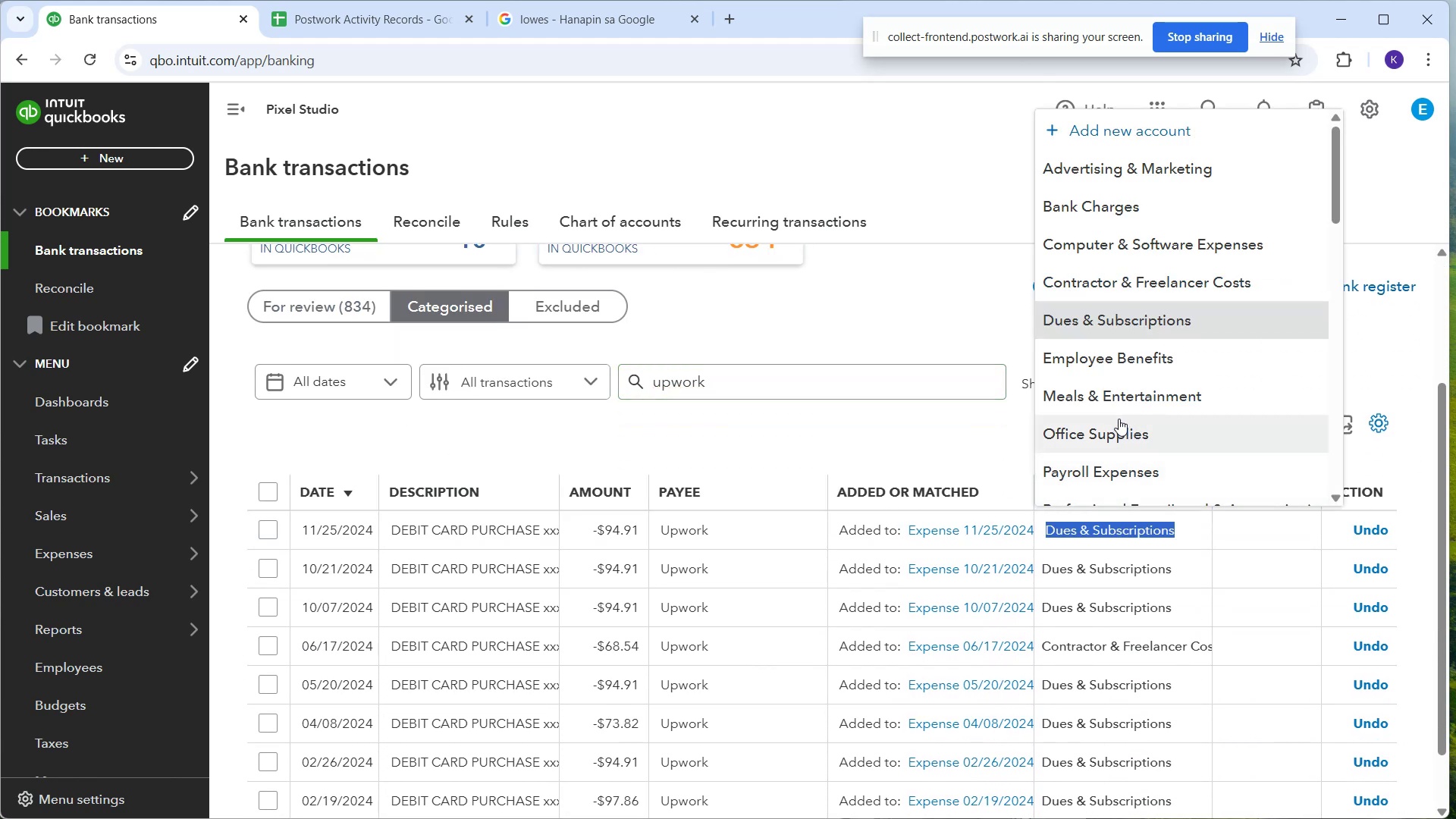 
left_click([1101, 291])
 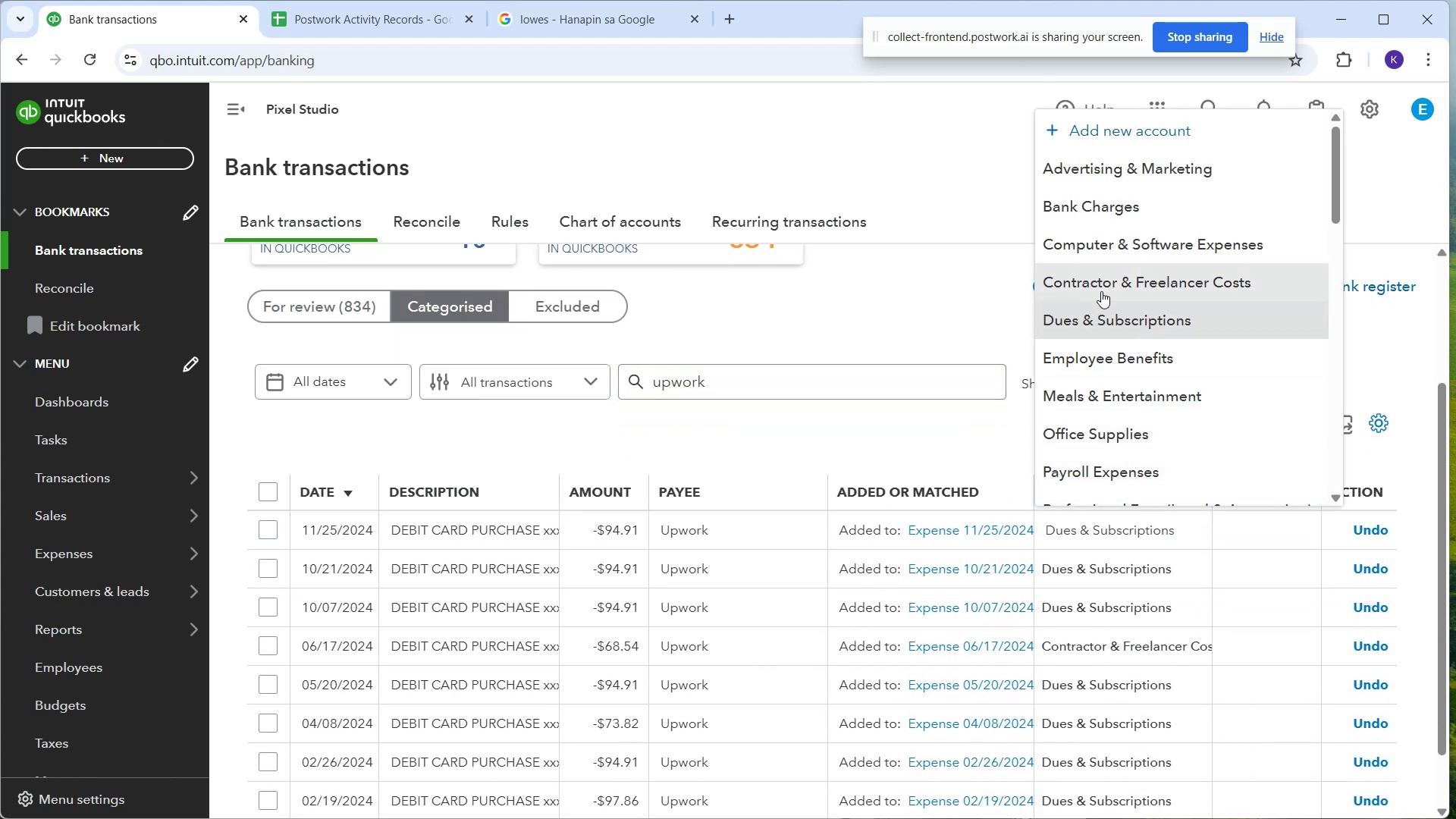 
key(Control+ControlLeft)
 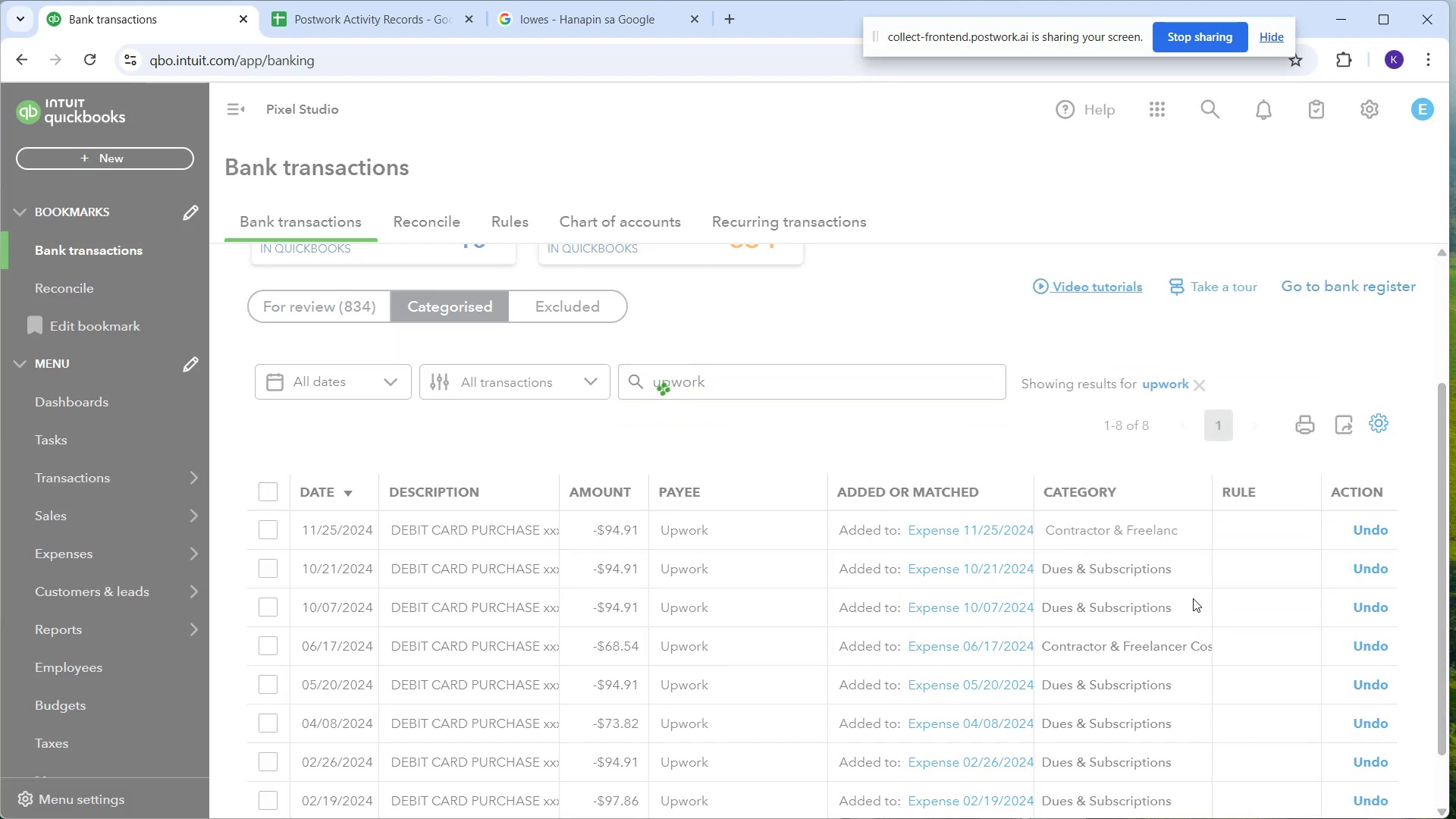 
mouse_move([1193, 582])
 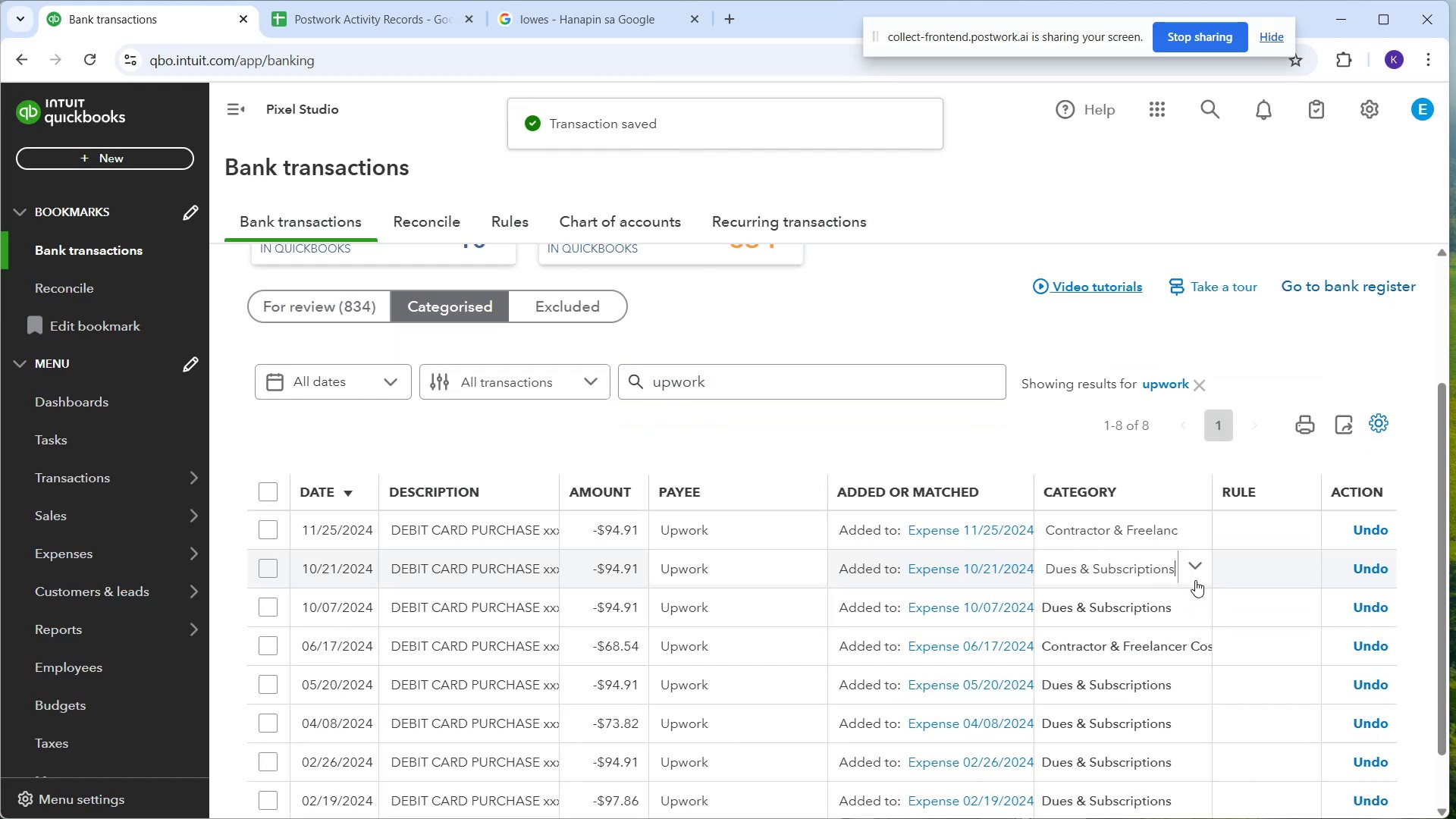 
left_click([1195, 580])
 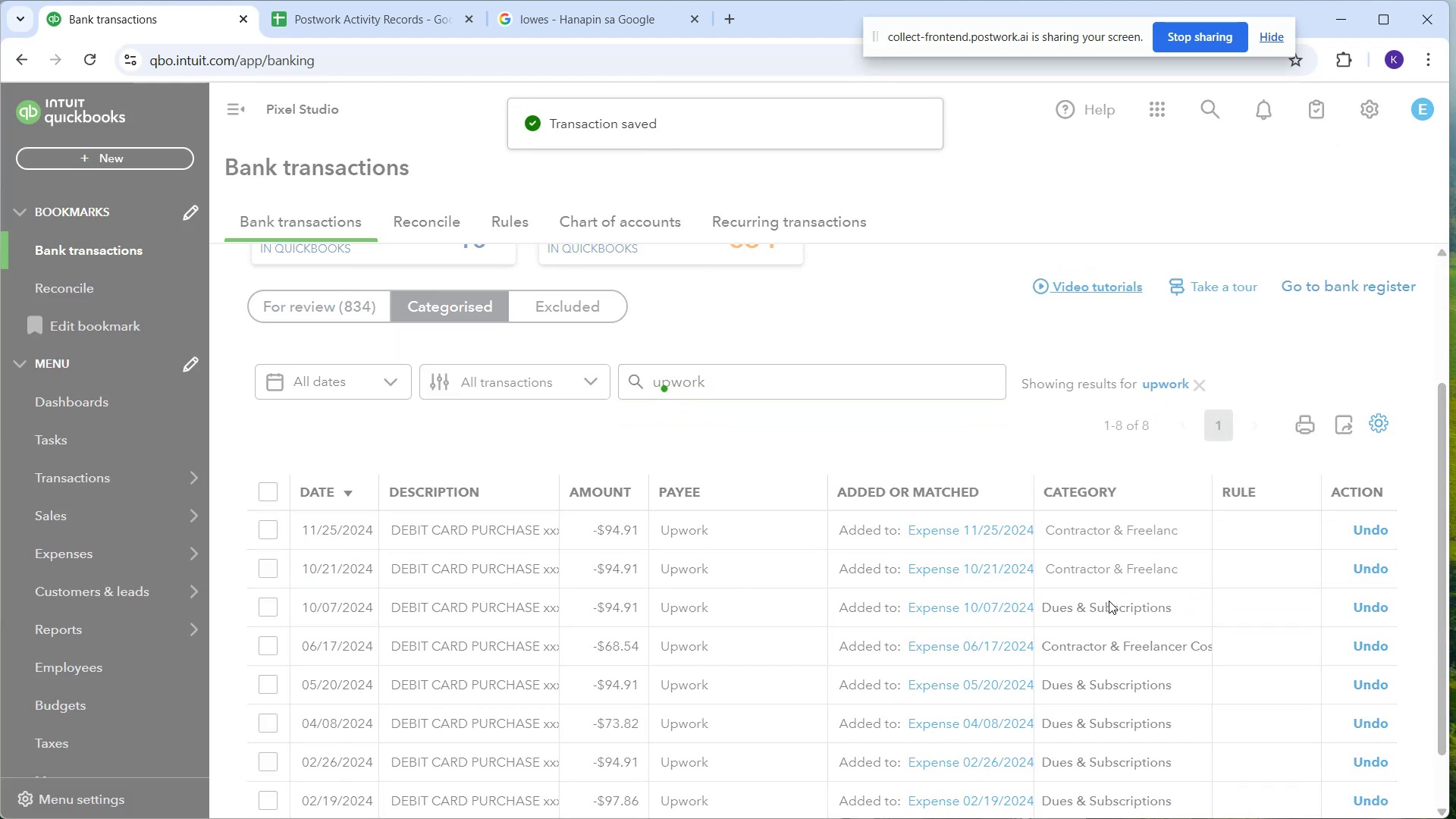 
left_click([1189, 602])
 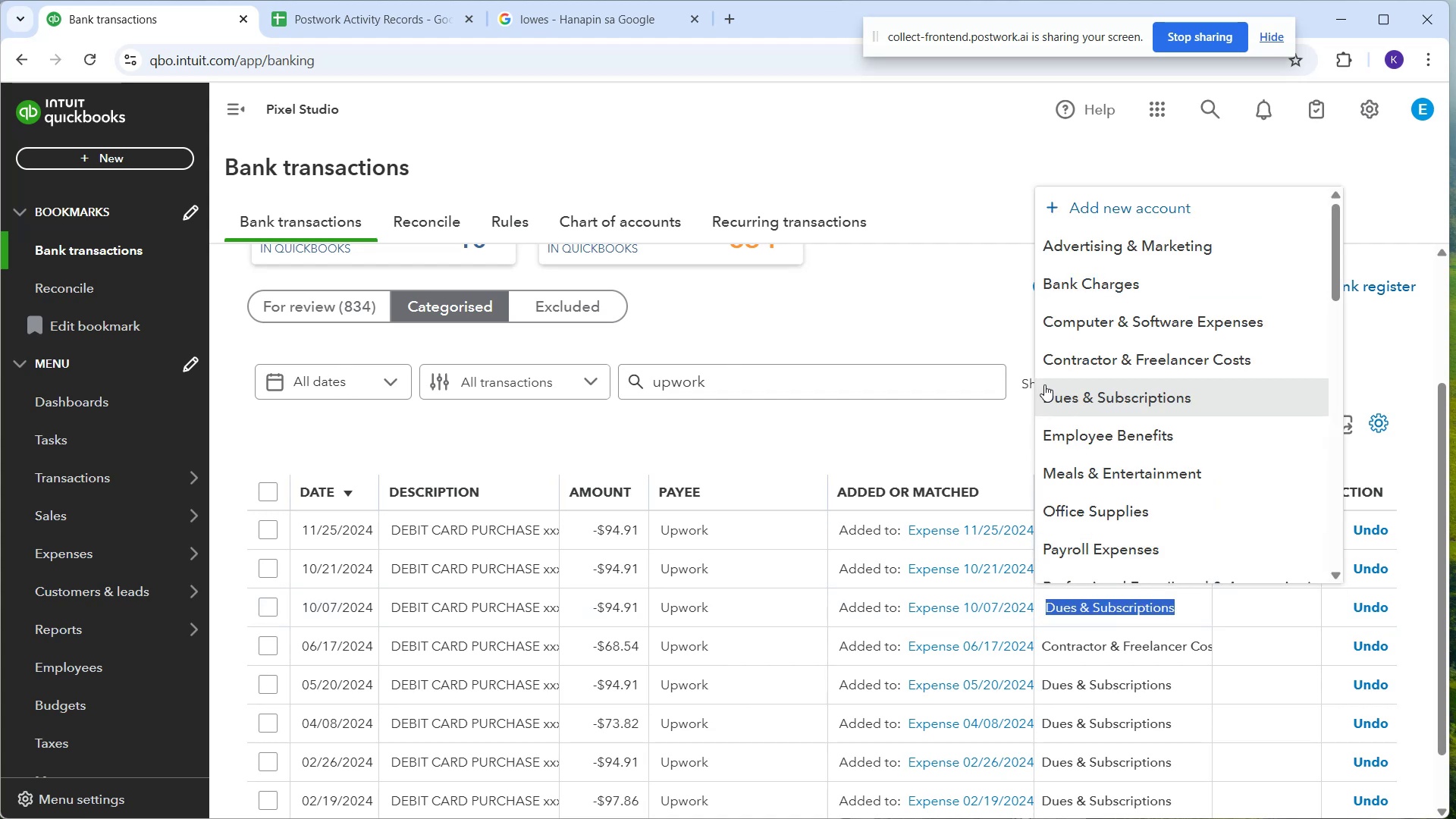 
left_click([1048, 367])
 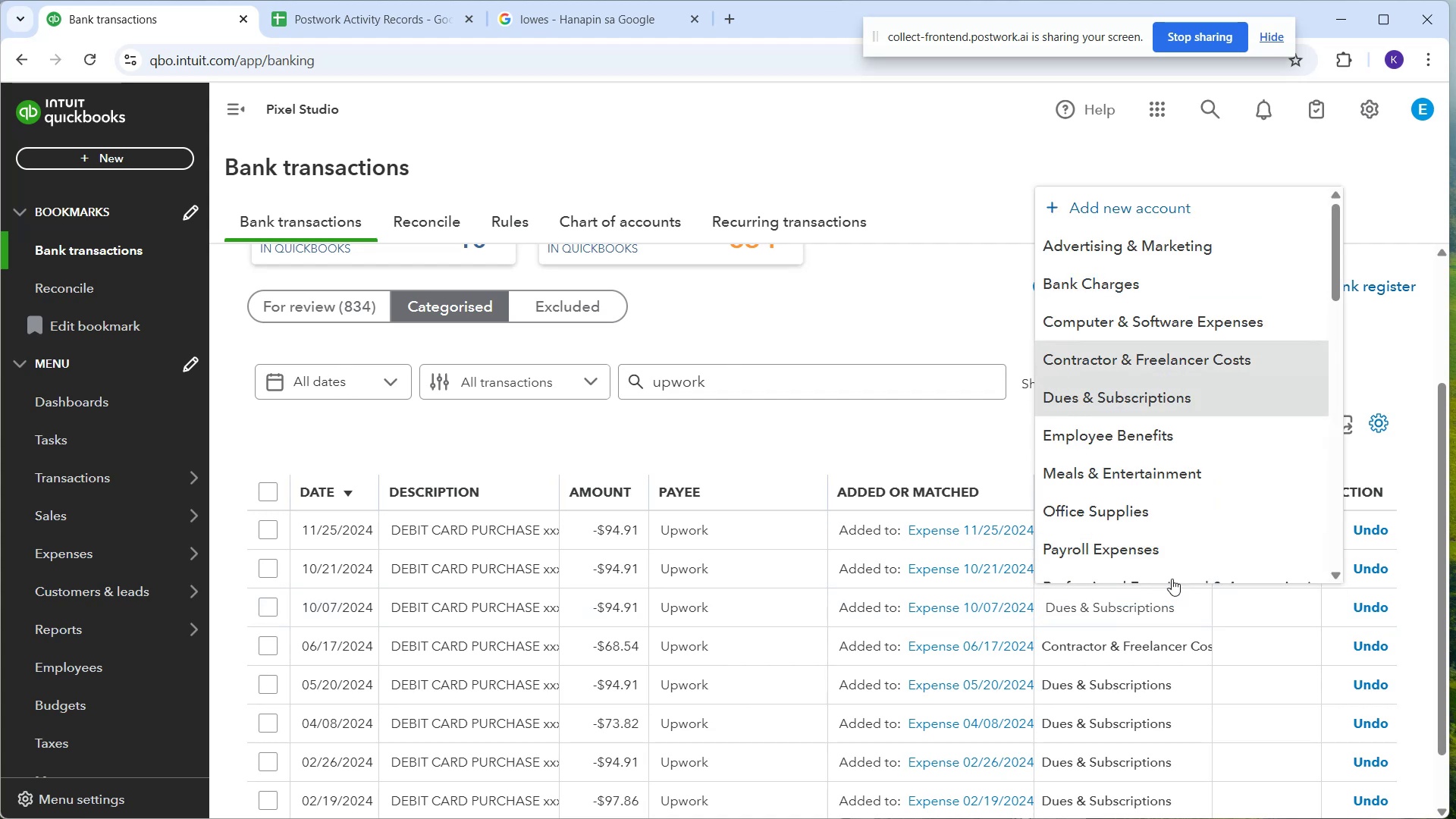 
scroll: coordinate [1179, 645], scroll_direction: down, amount: 5.0
 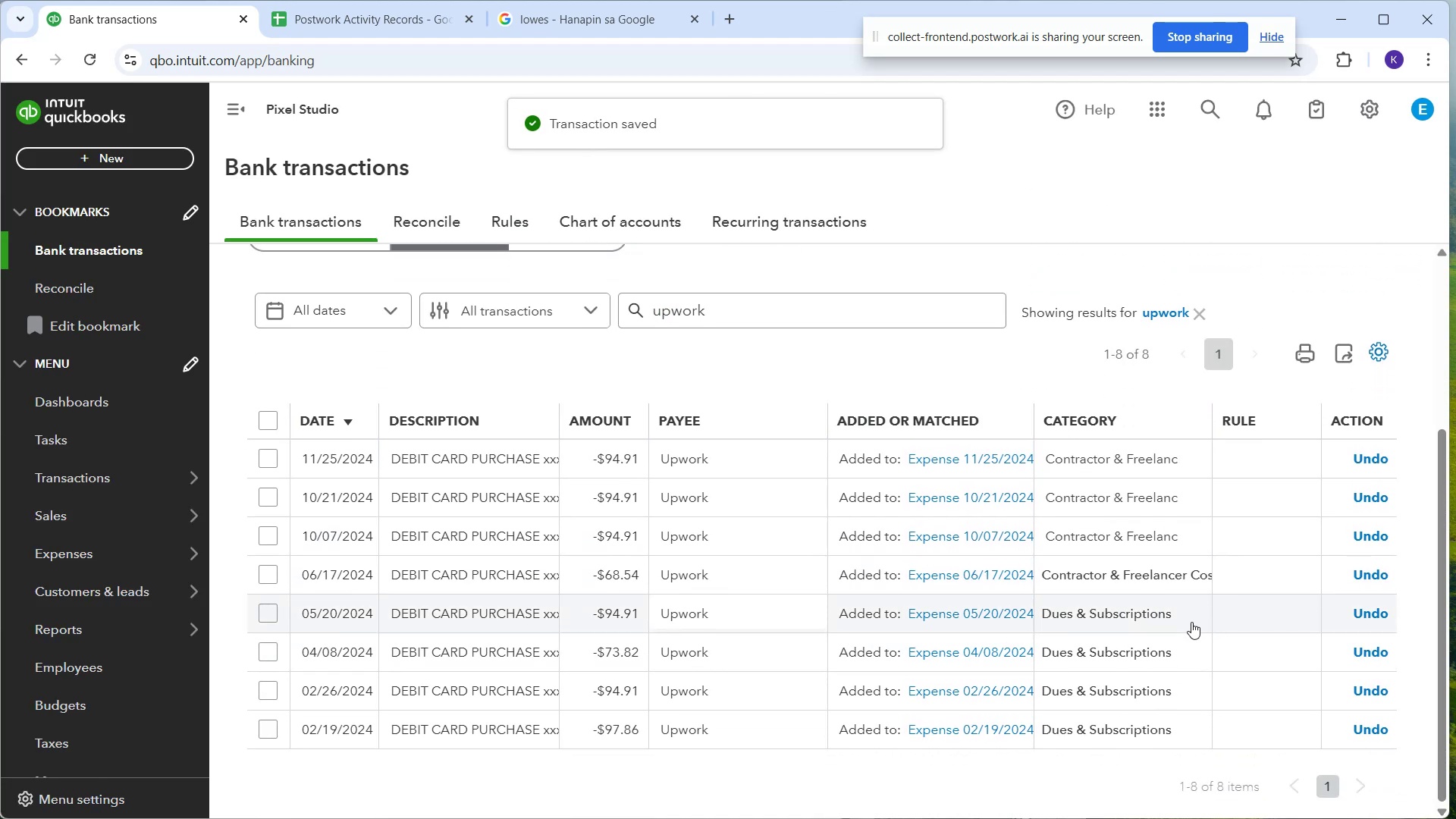 
left_click([1186, 618])
 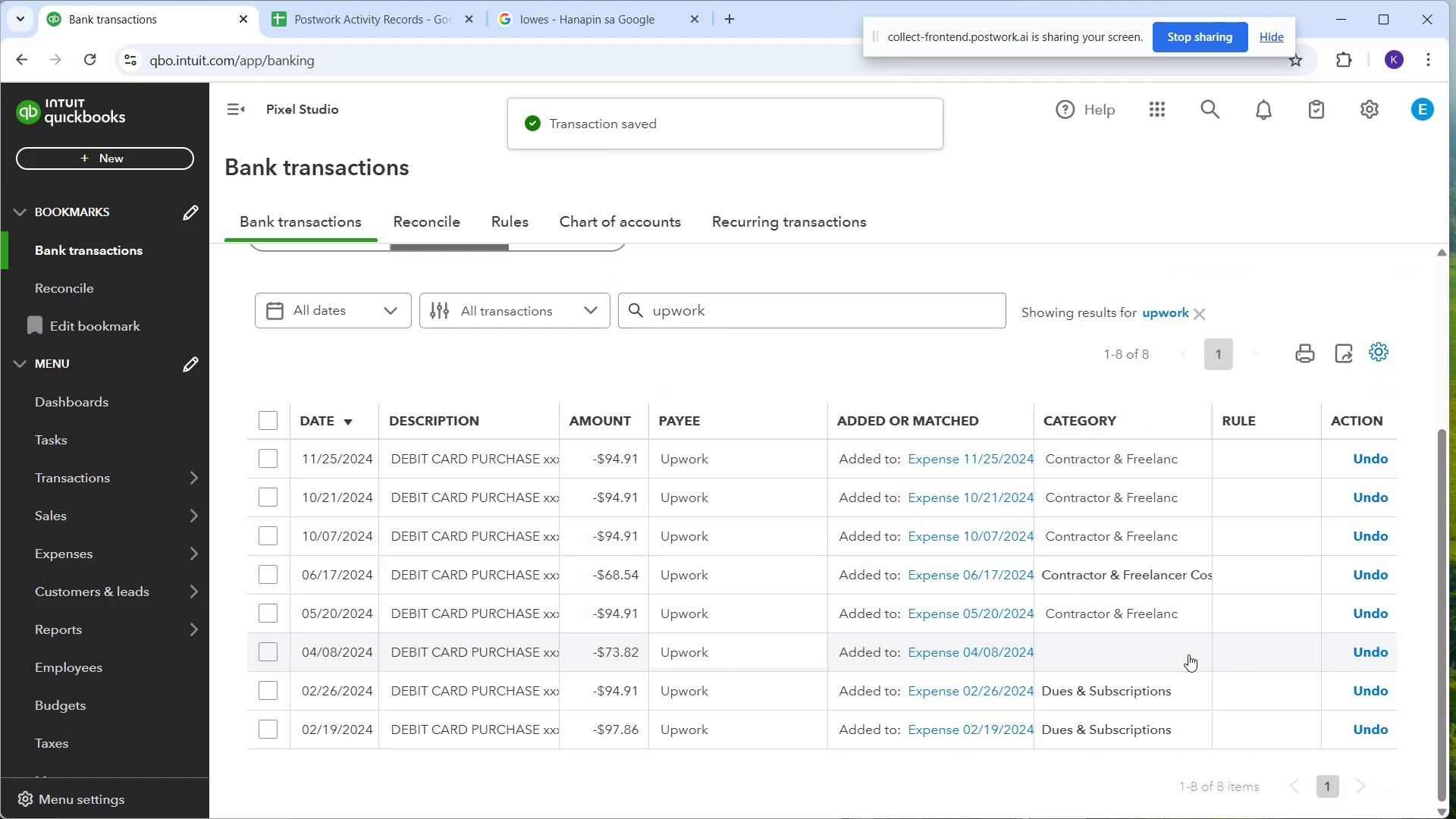 
left_click([1200, 659])
 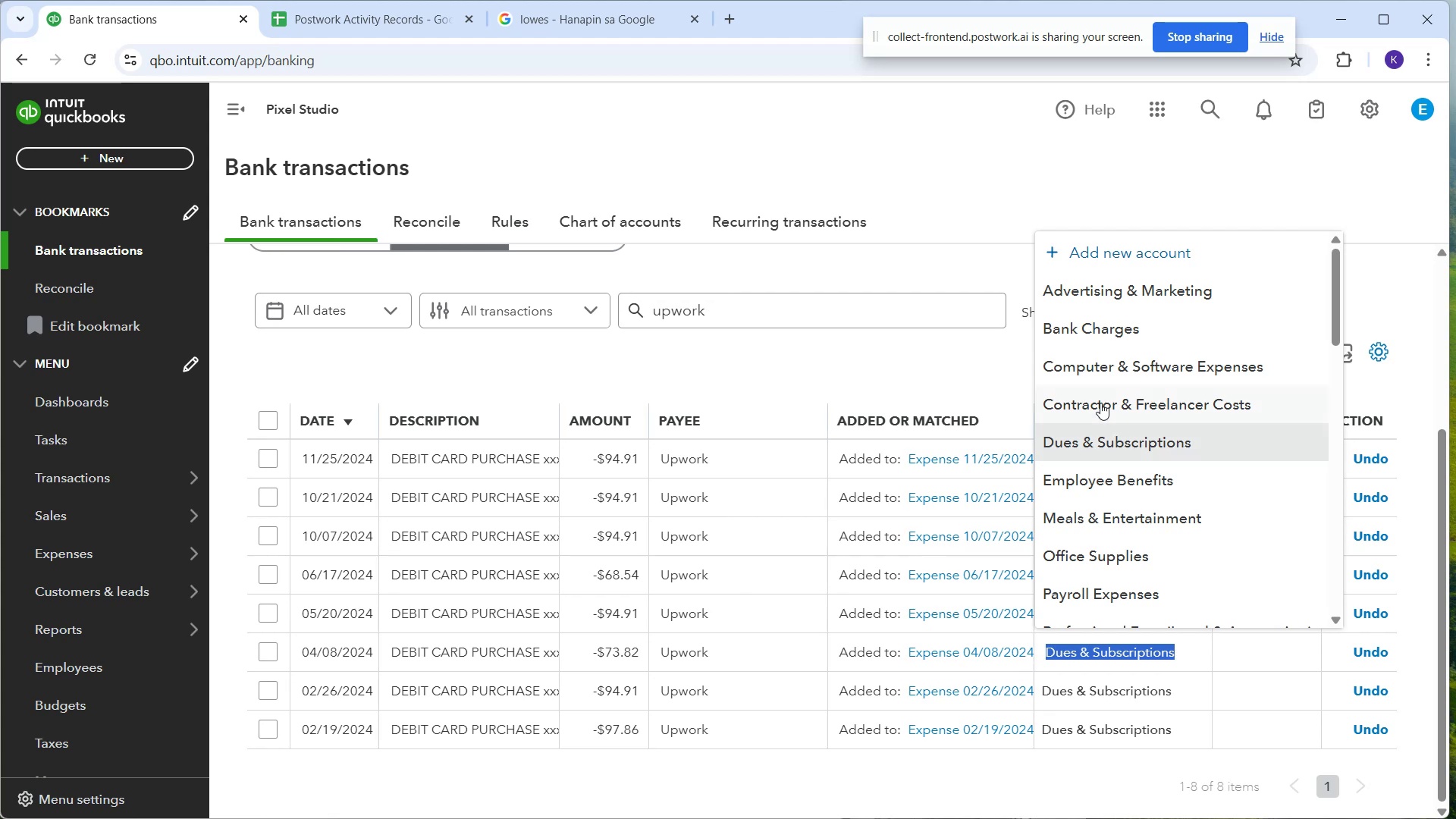 
left_click([1100, 393])
 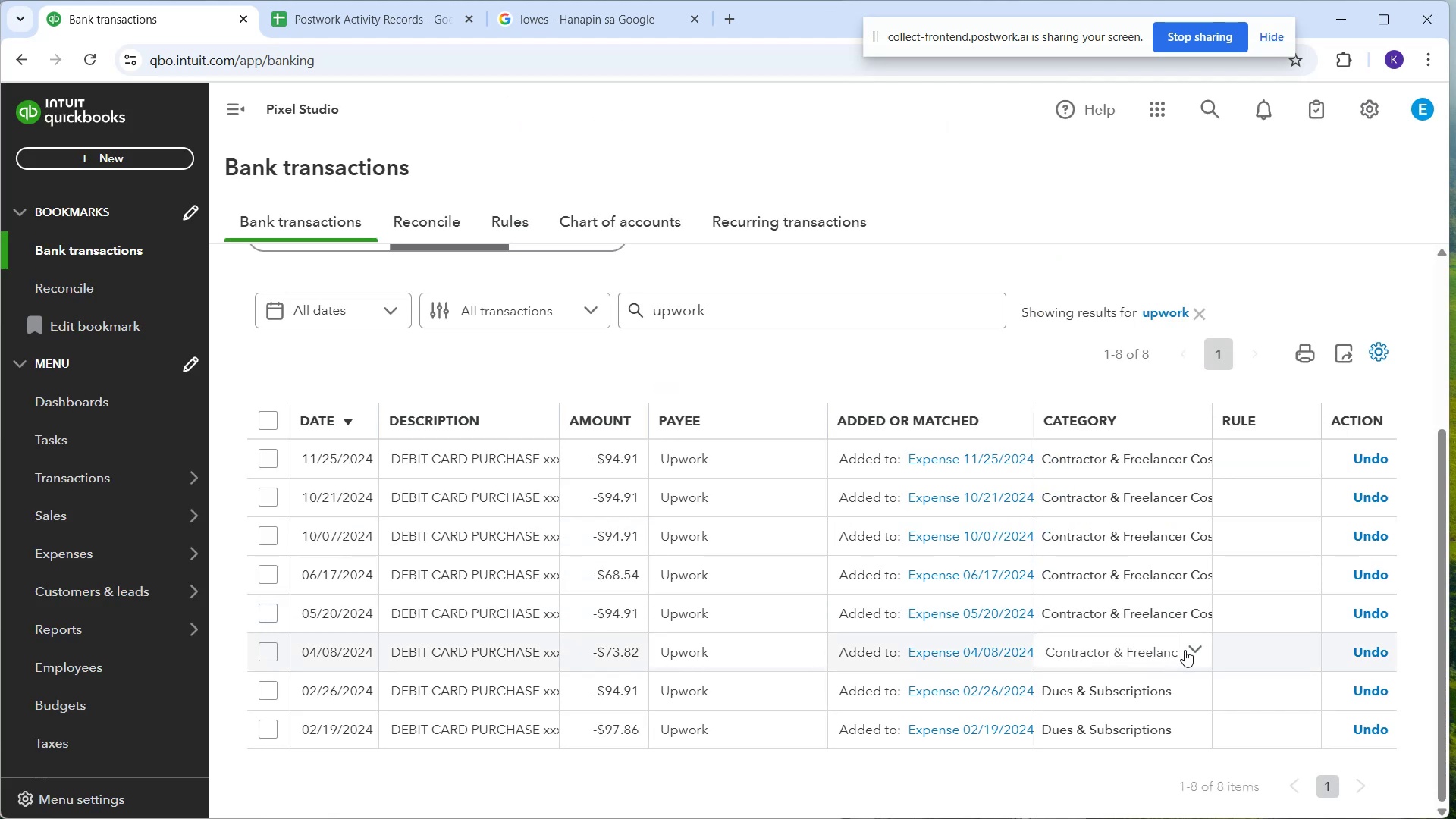 
wait(12.61)
 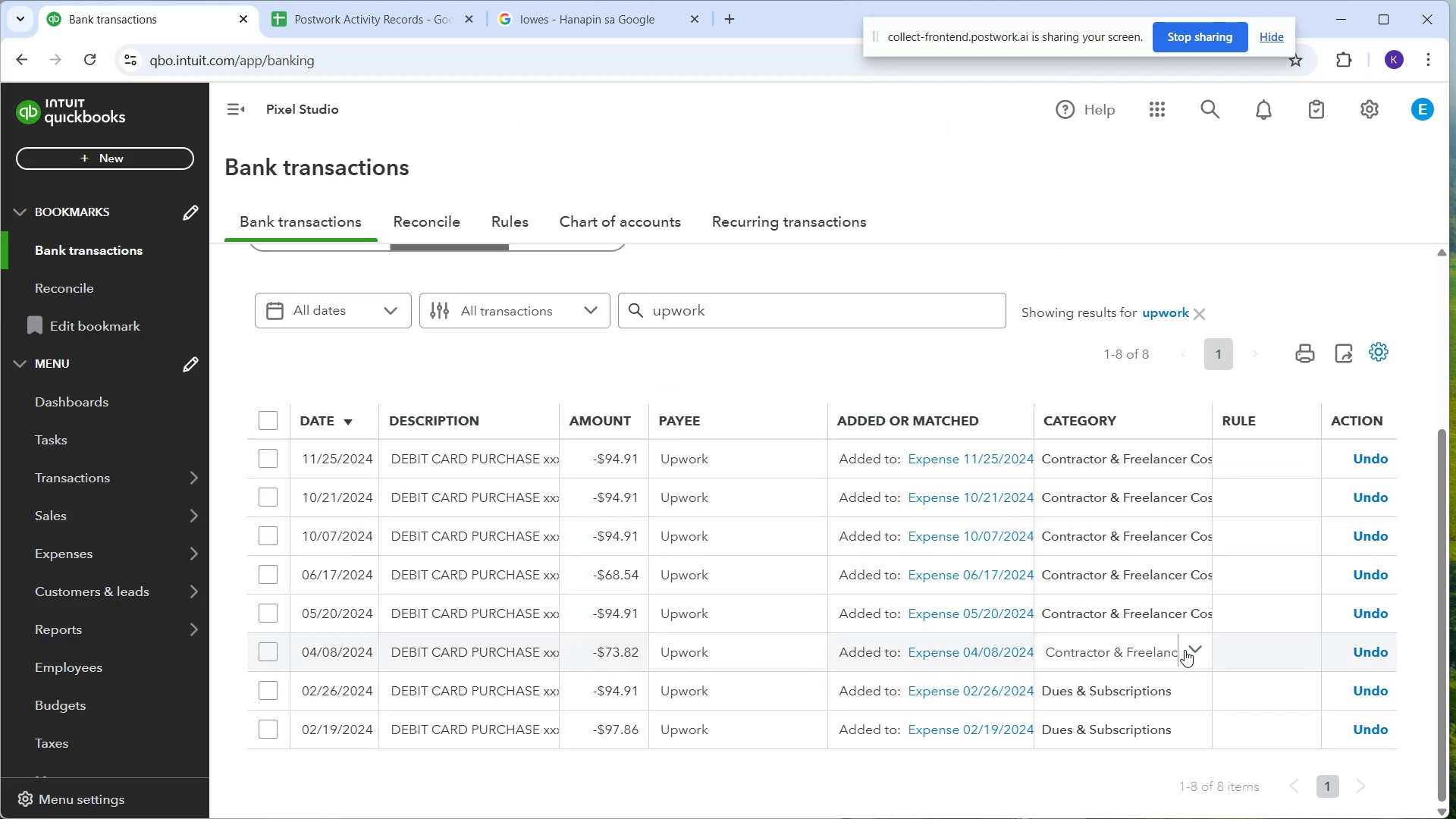 
left_click([1194, 730])
 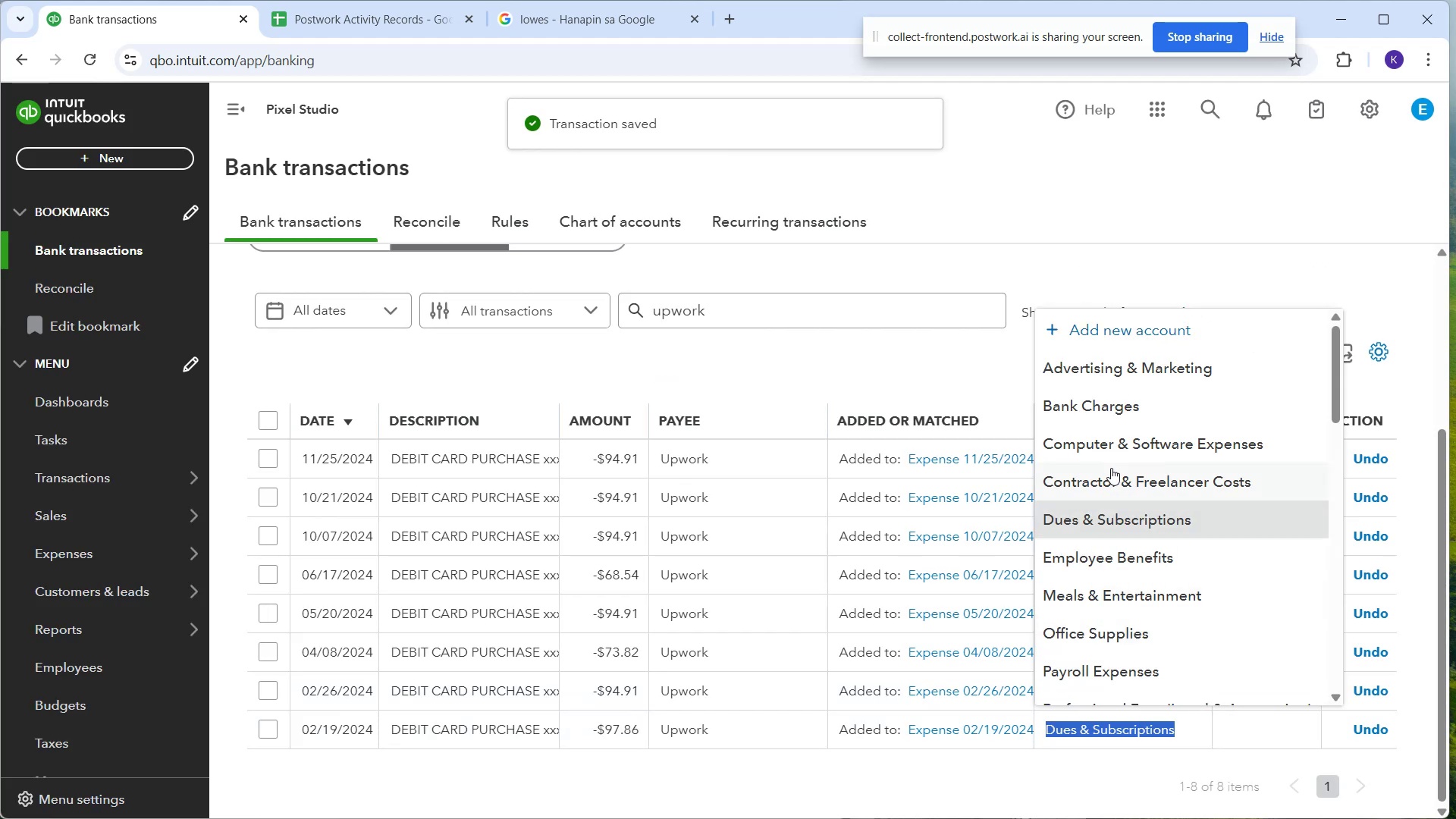 
left_click([1111, 462])
 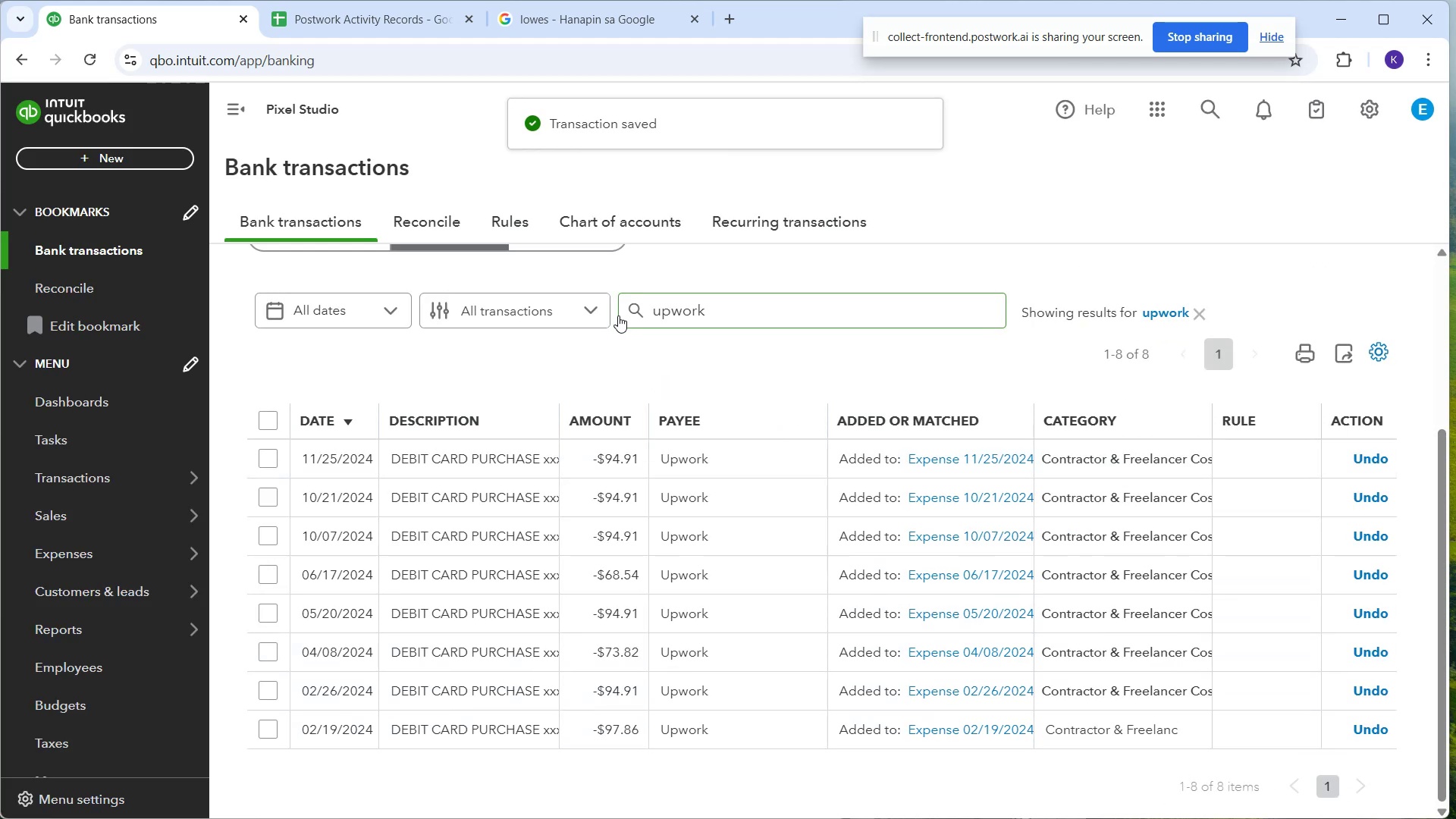 
scroll: coordinate [514, 365], scroll_direction: up, amount: 3.0
 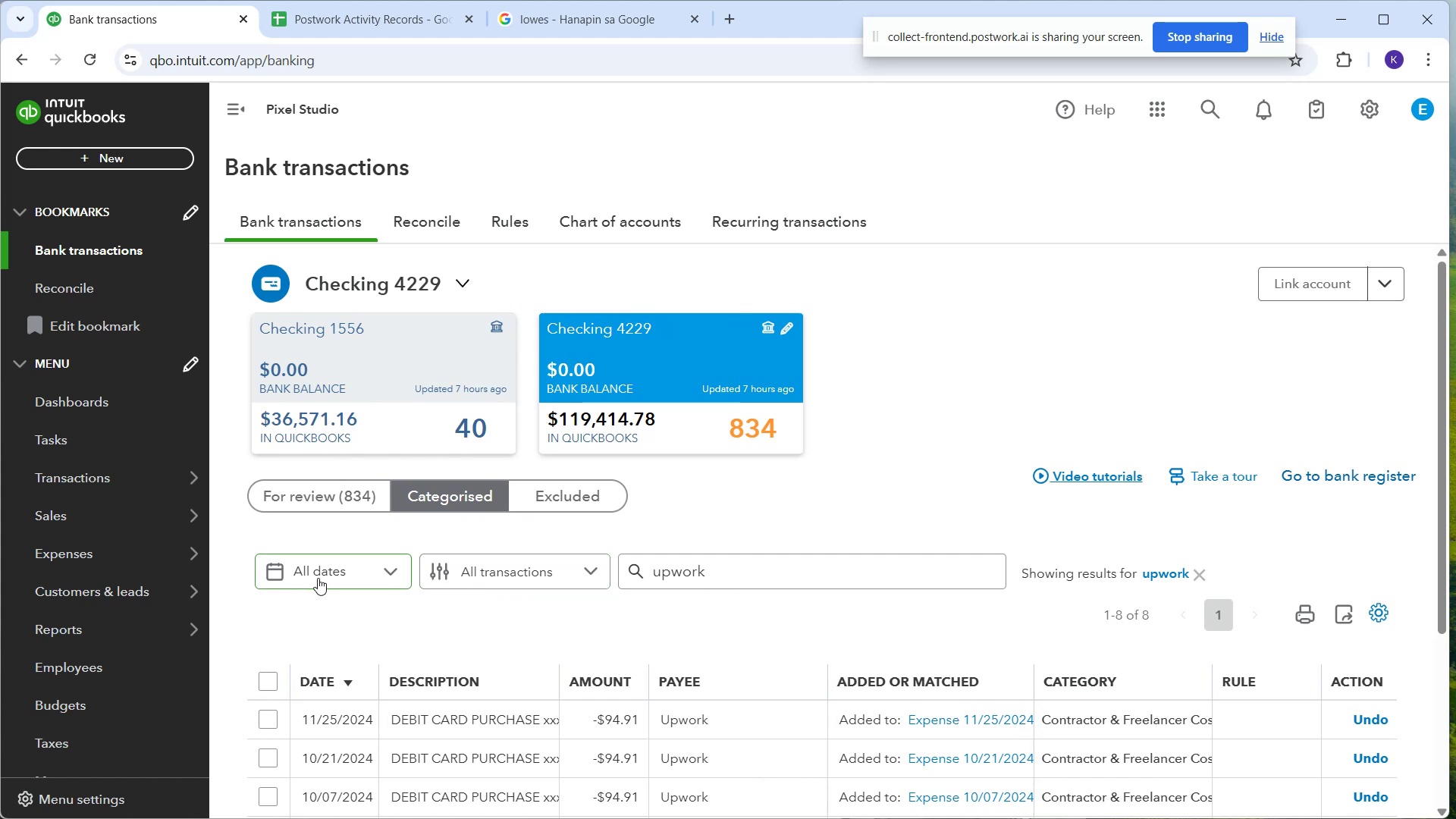 
left_click([307, 511])
 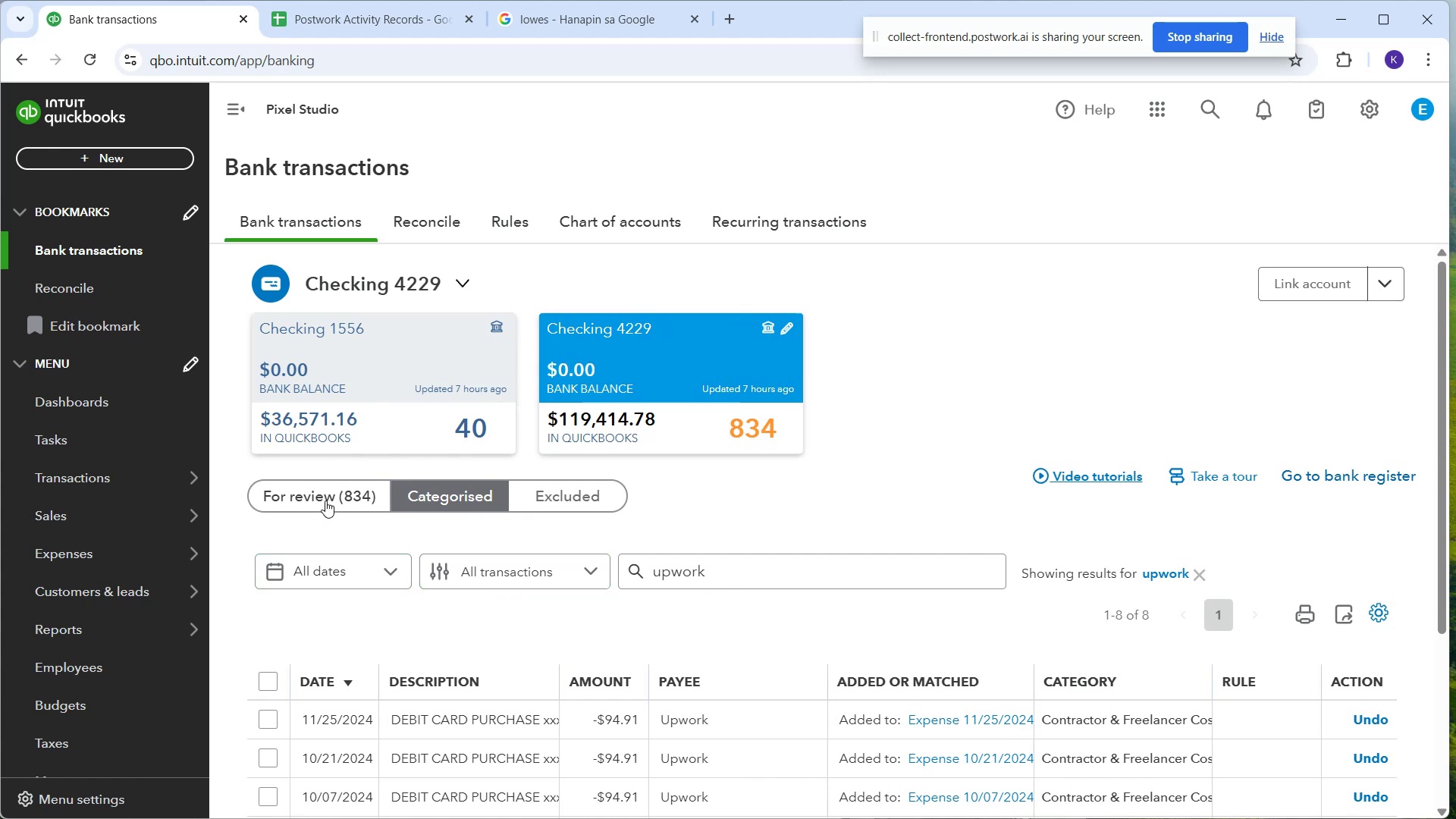 
left_click([328, 496])
 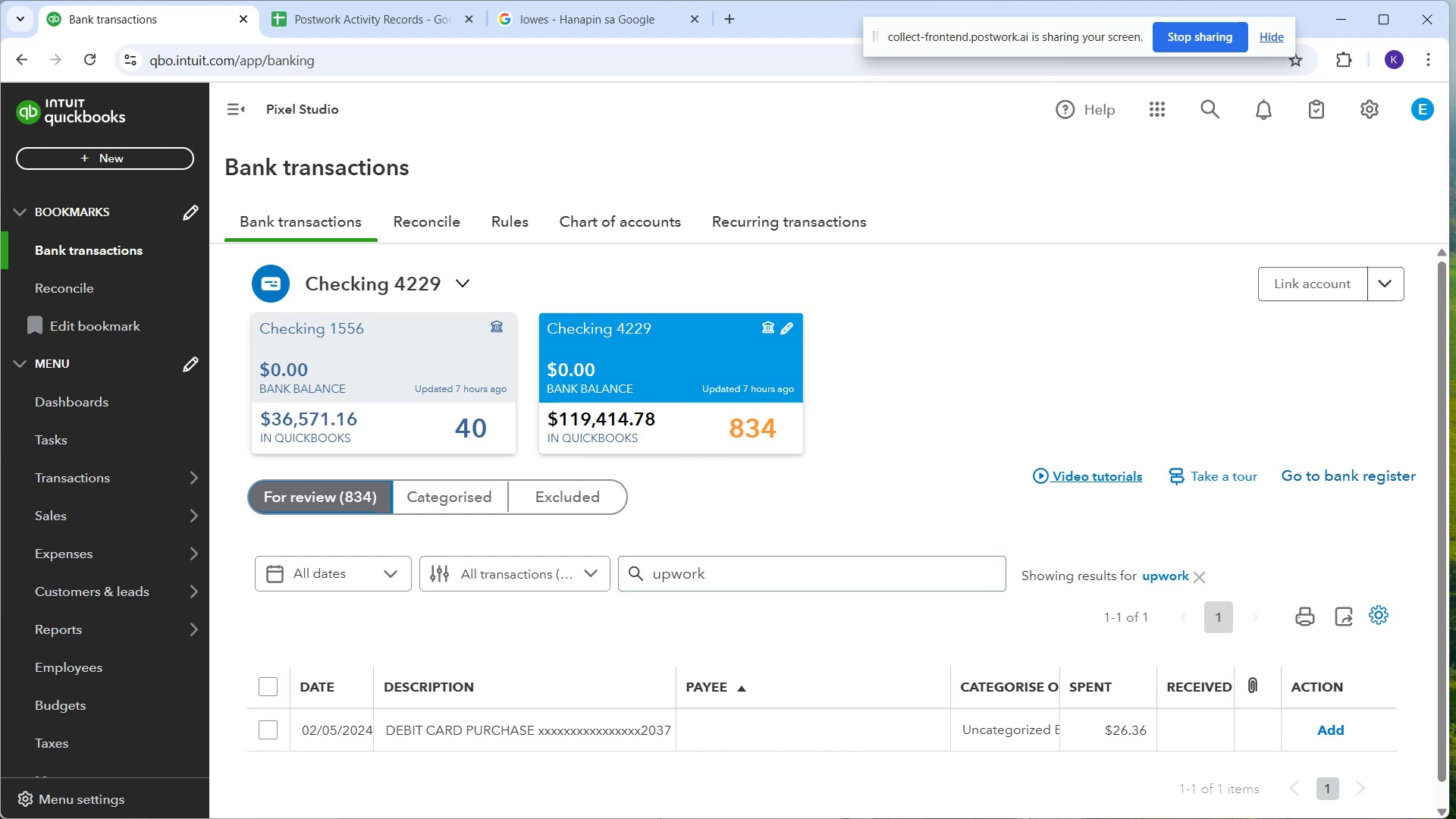 